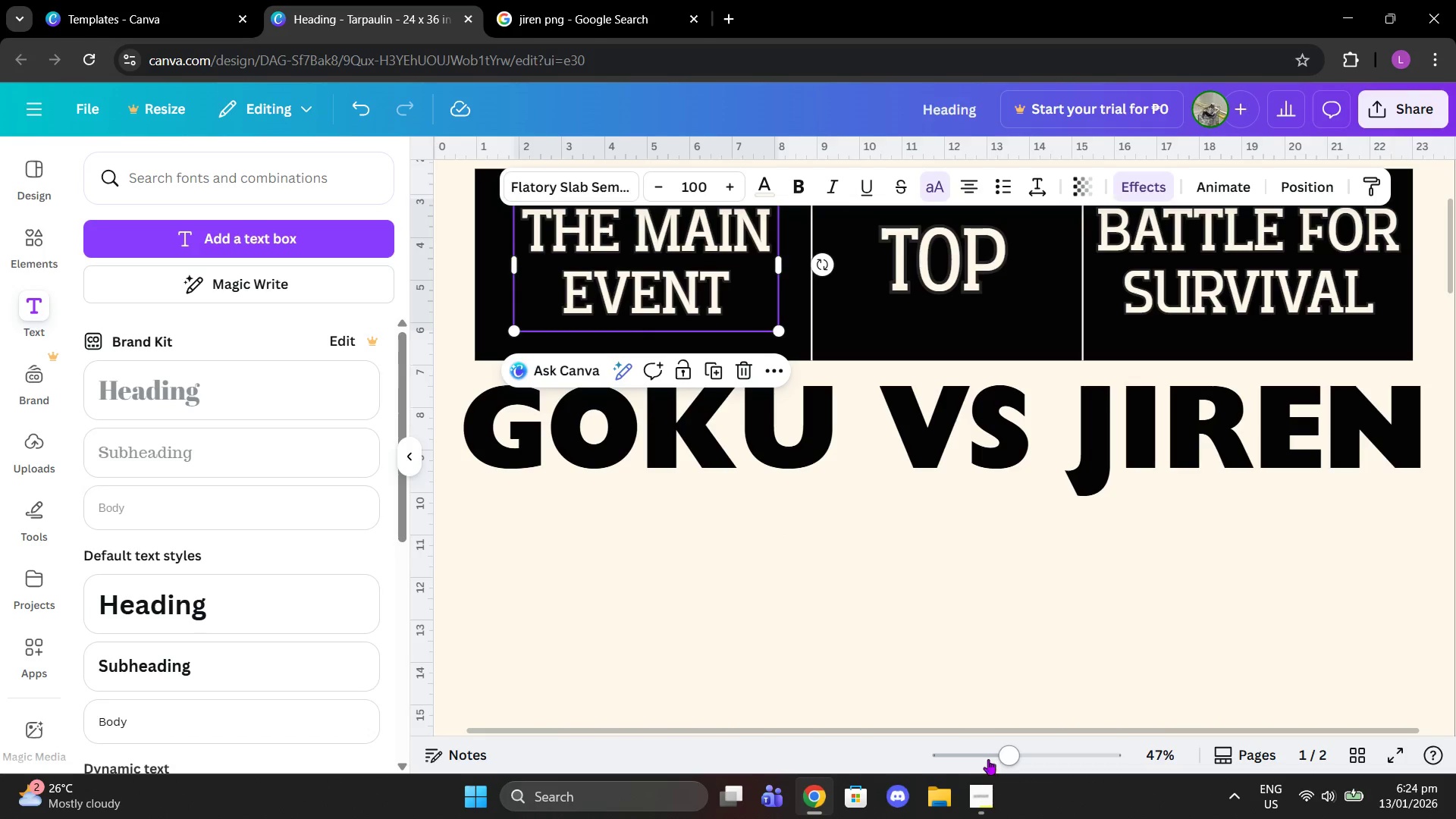 
left_click_drag(start_coordinate=[1008, 752], to_coordinate=[984, 754])
 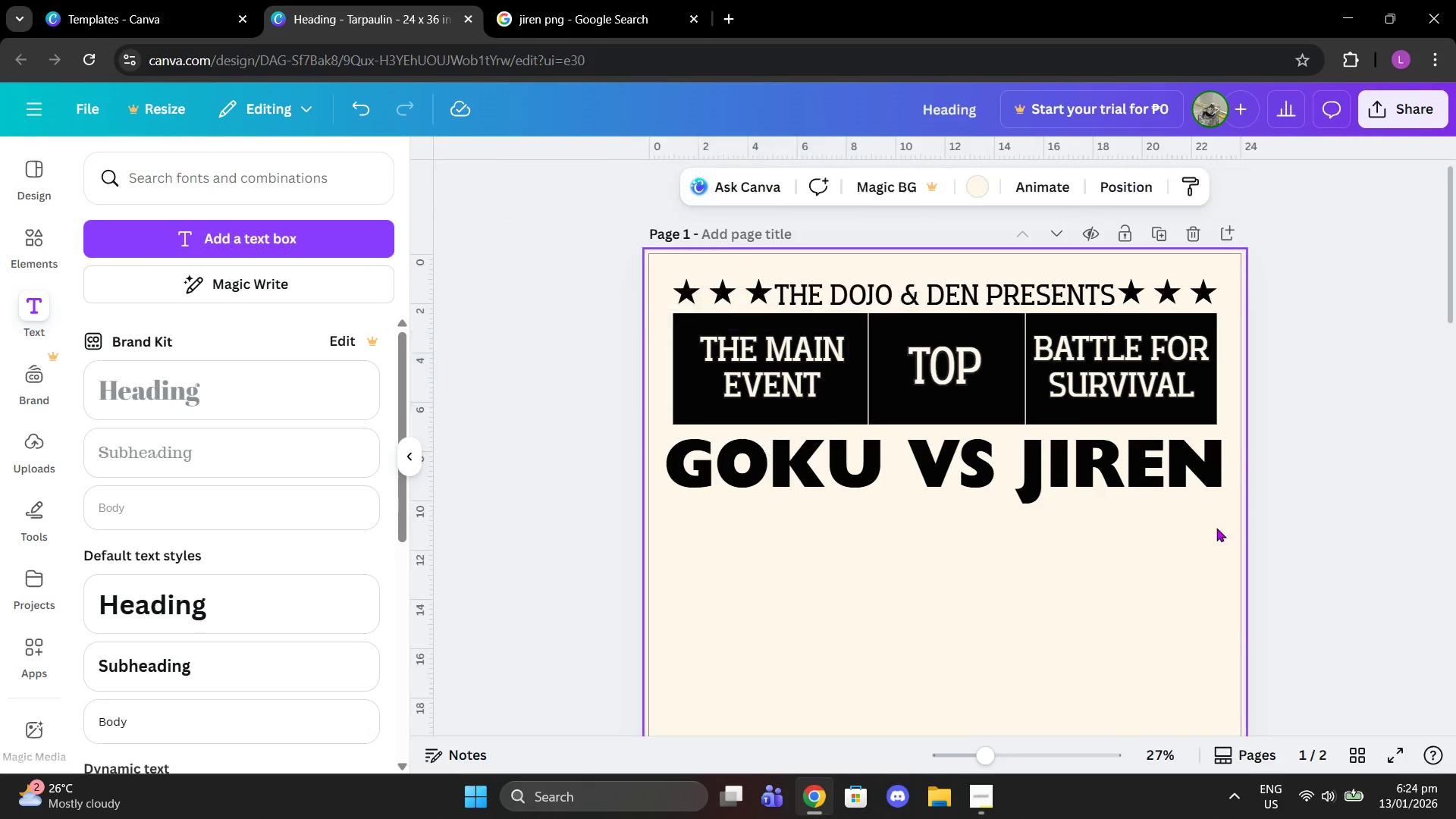 
double_click([1120, 476])
 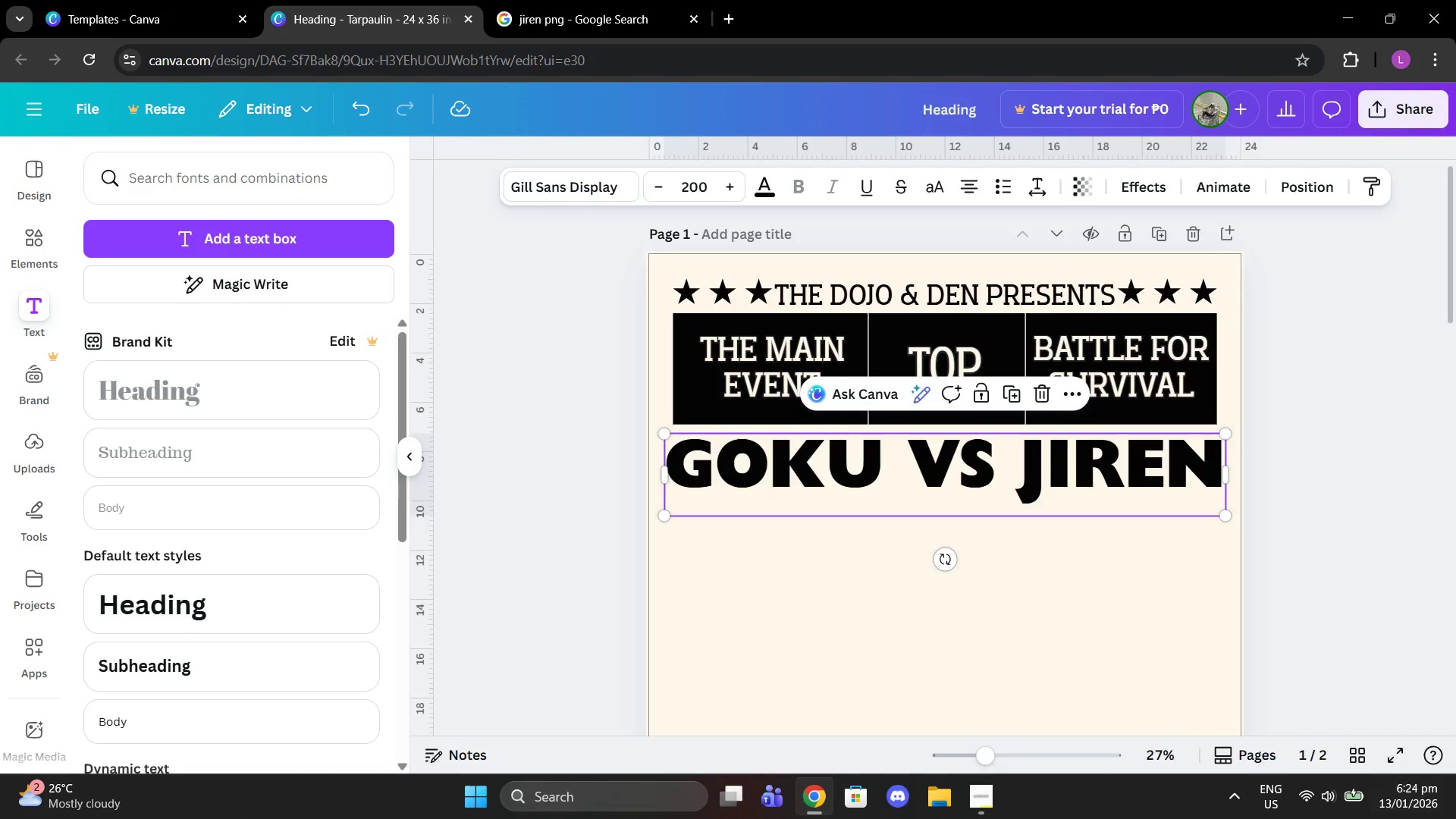 
wait(8.19)
 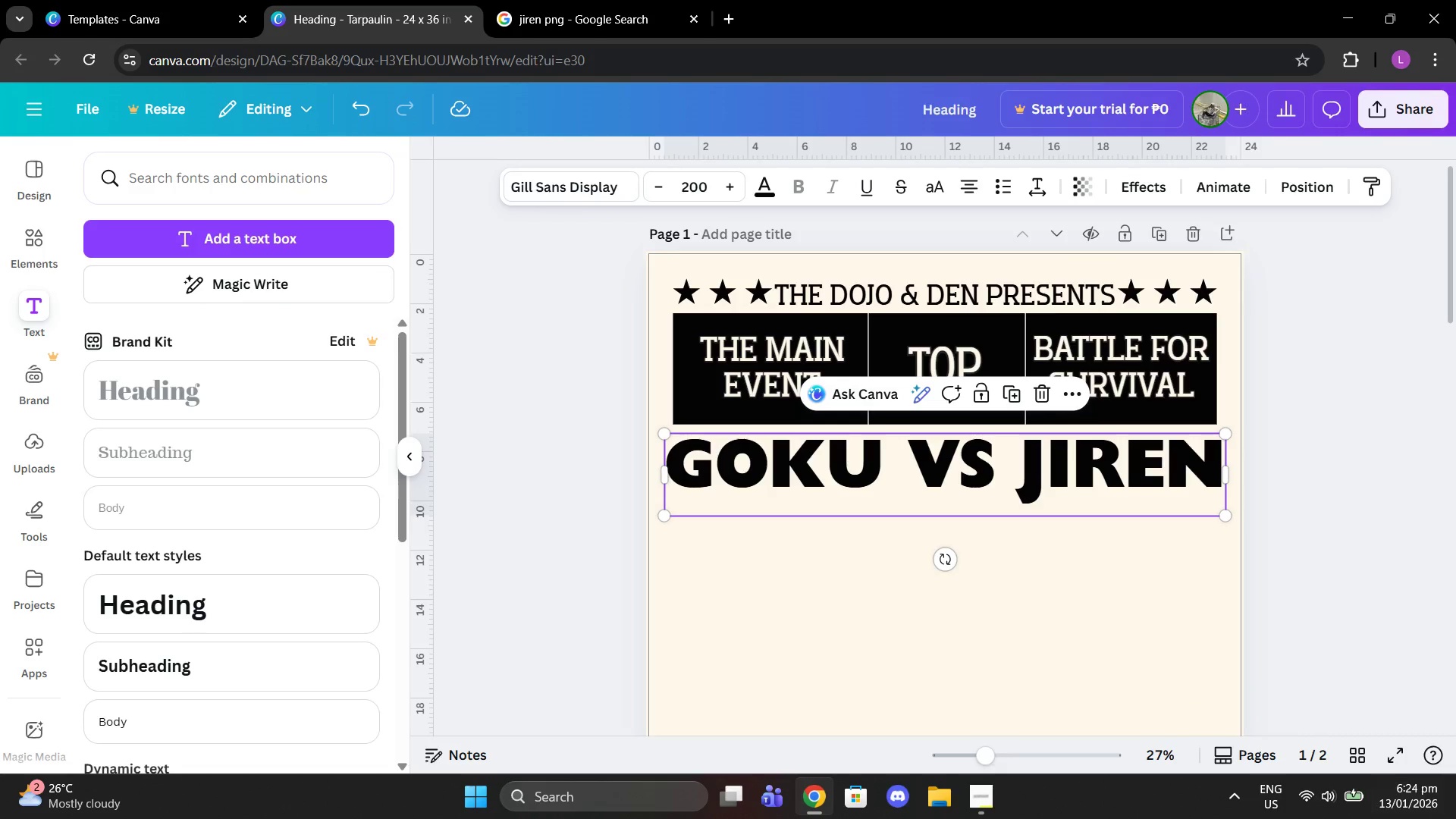 
left_click([273, 552])
 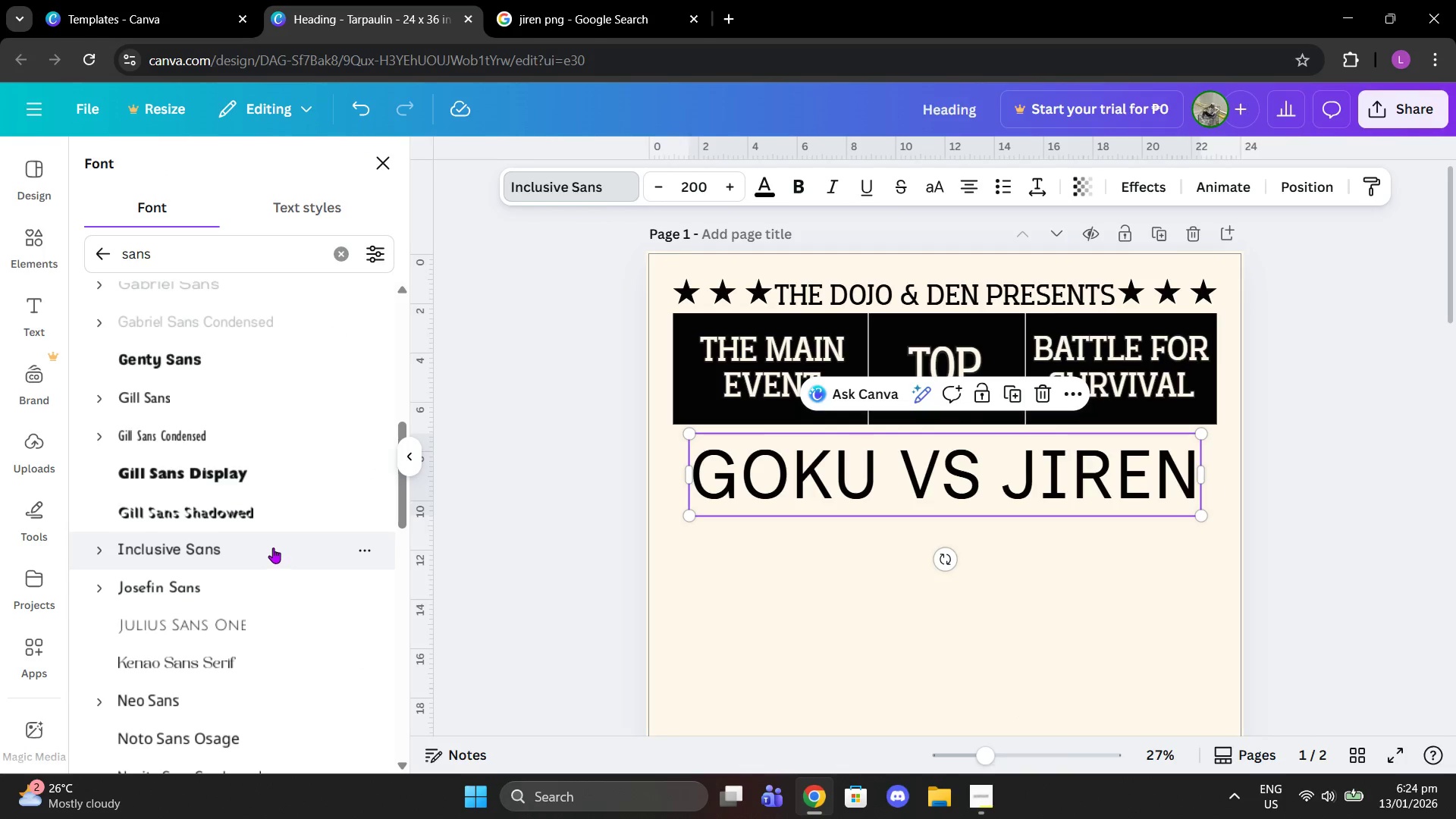 
scroll: coordinate [274, 544], scroll_direction: down, amount: 1.0
 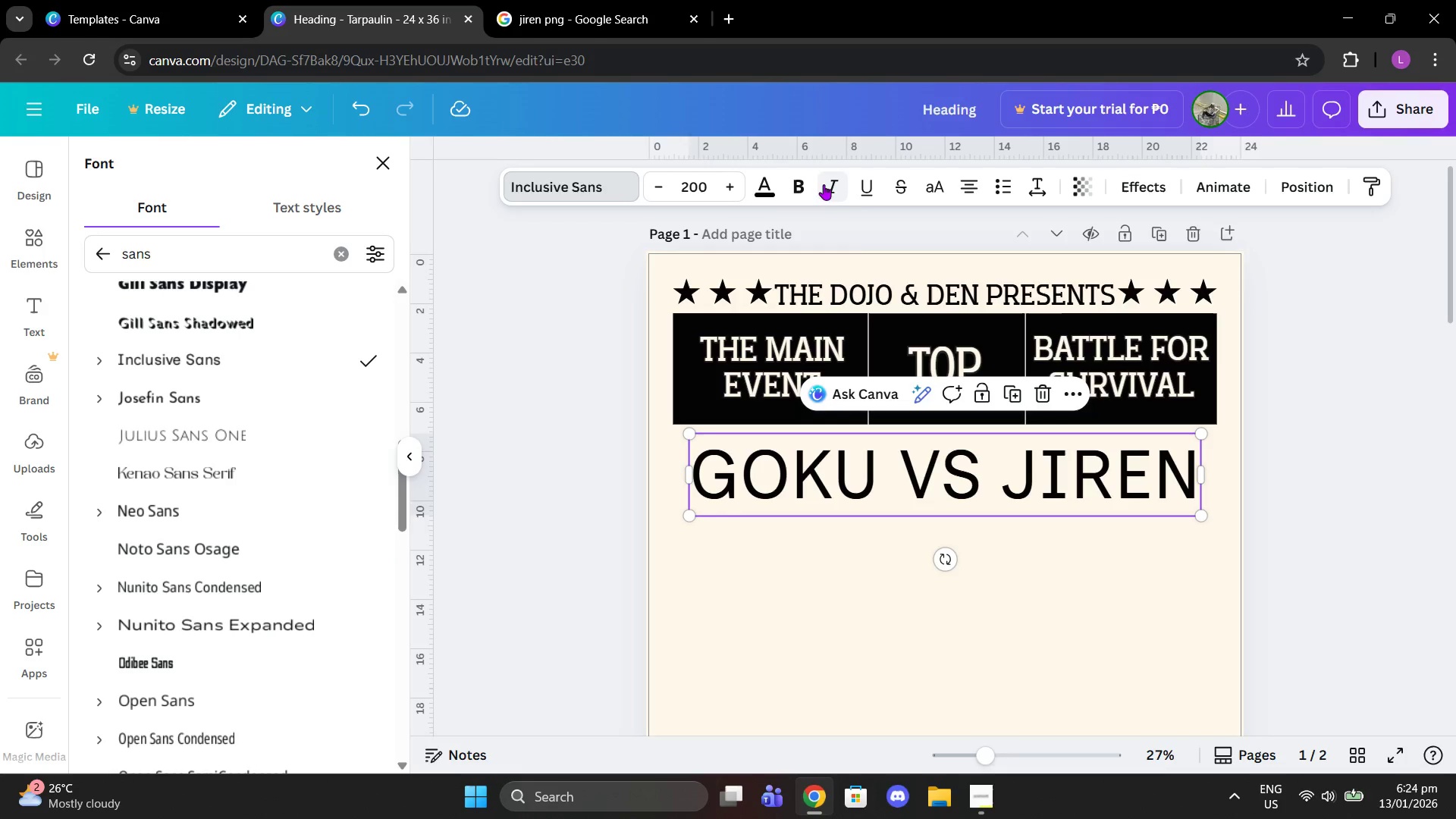 
left_click([801, 189])
 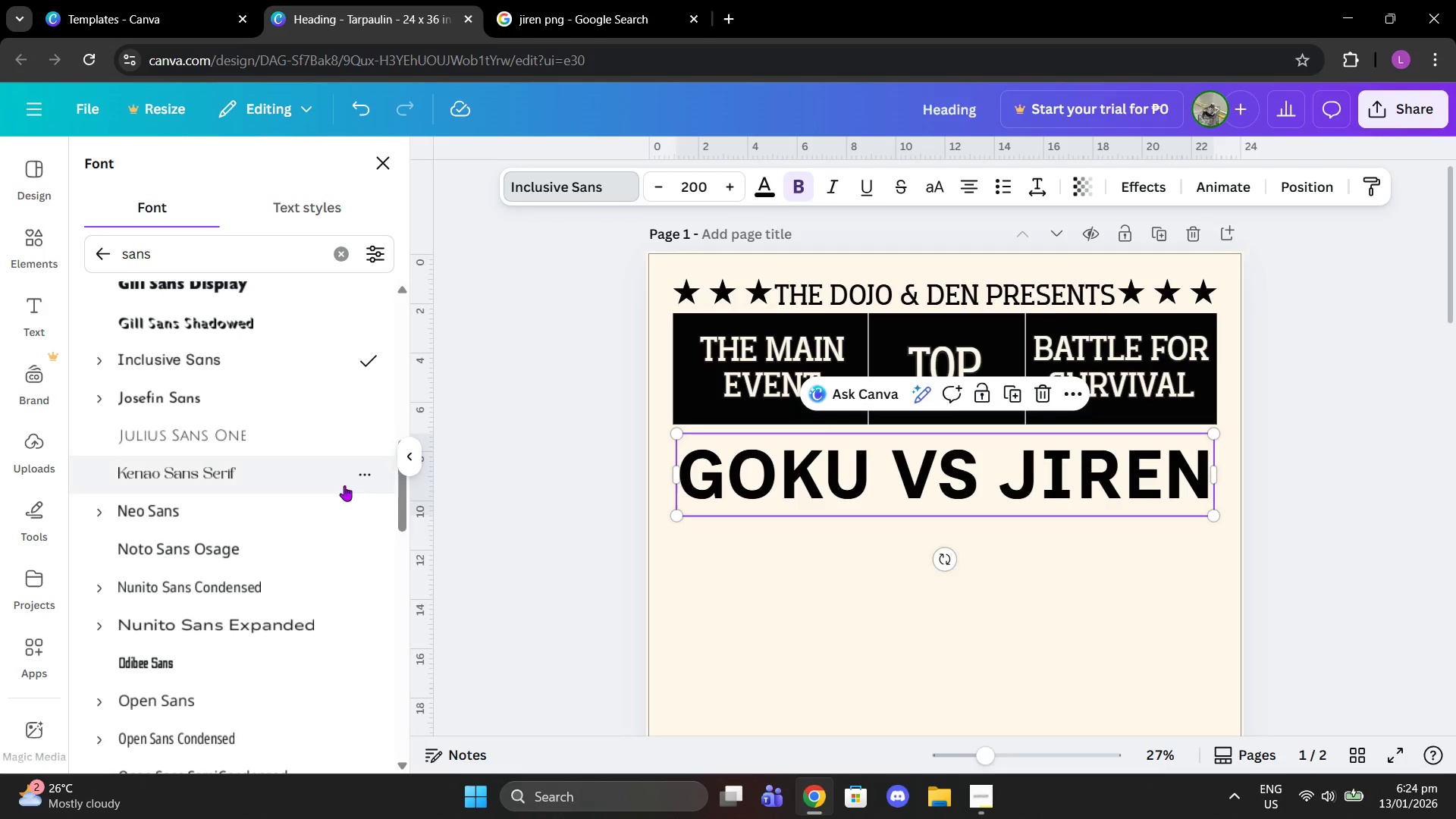 
scroll: coordinate [283, 507], scroll_direction: down, amount: 1.0
 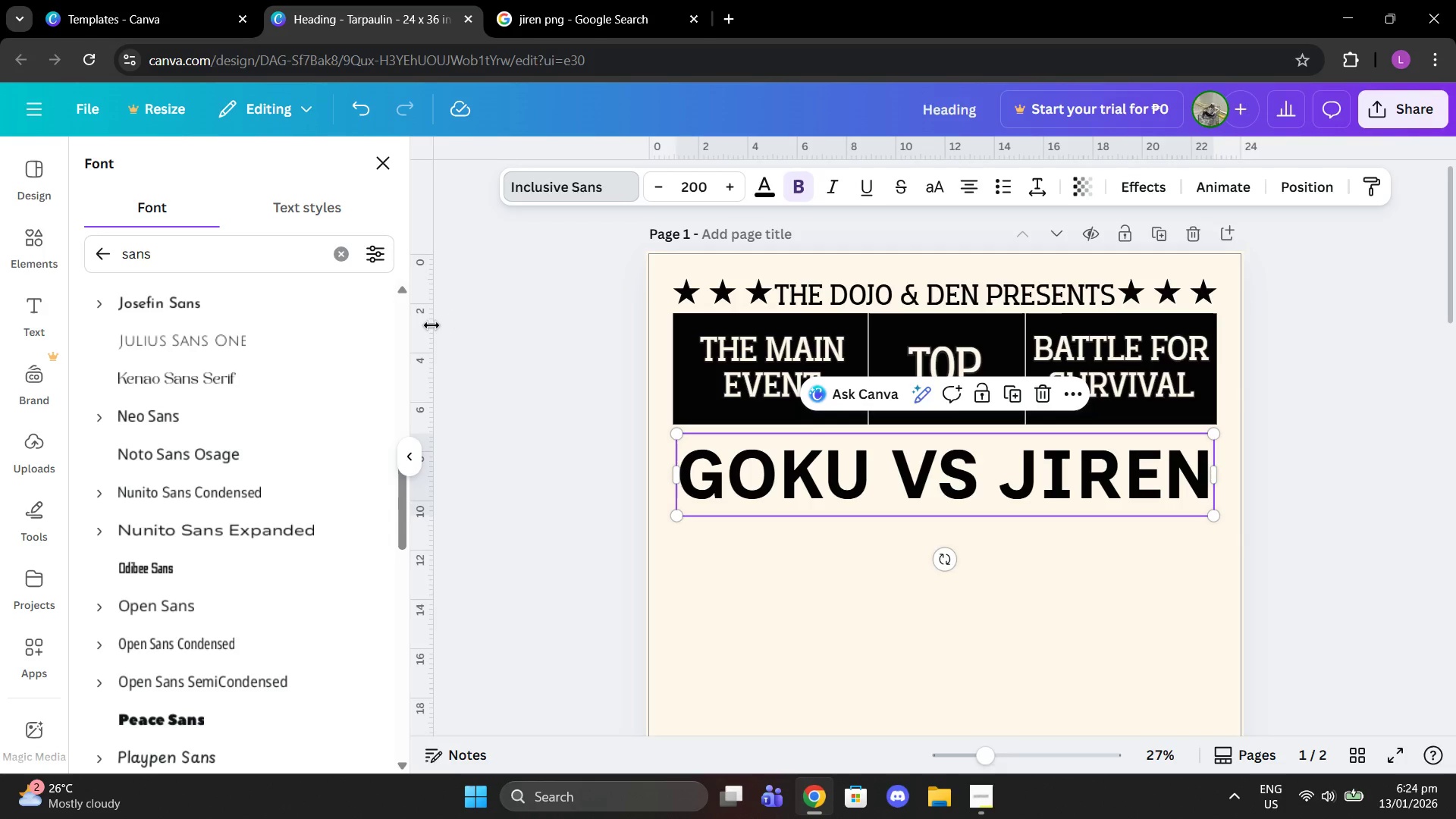 
wait(23.13)
 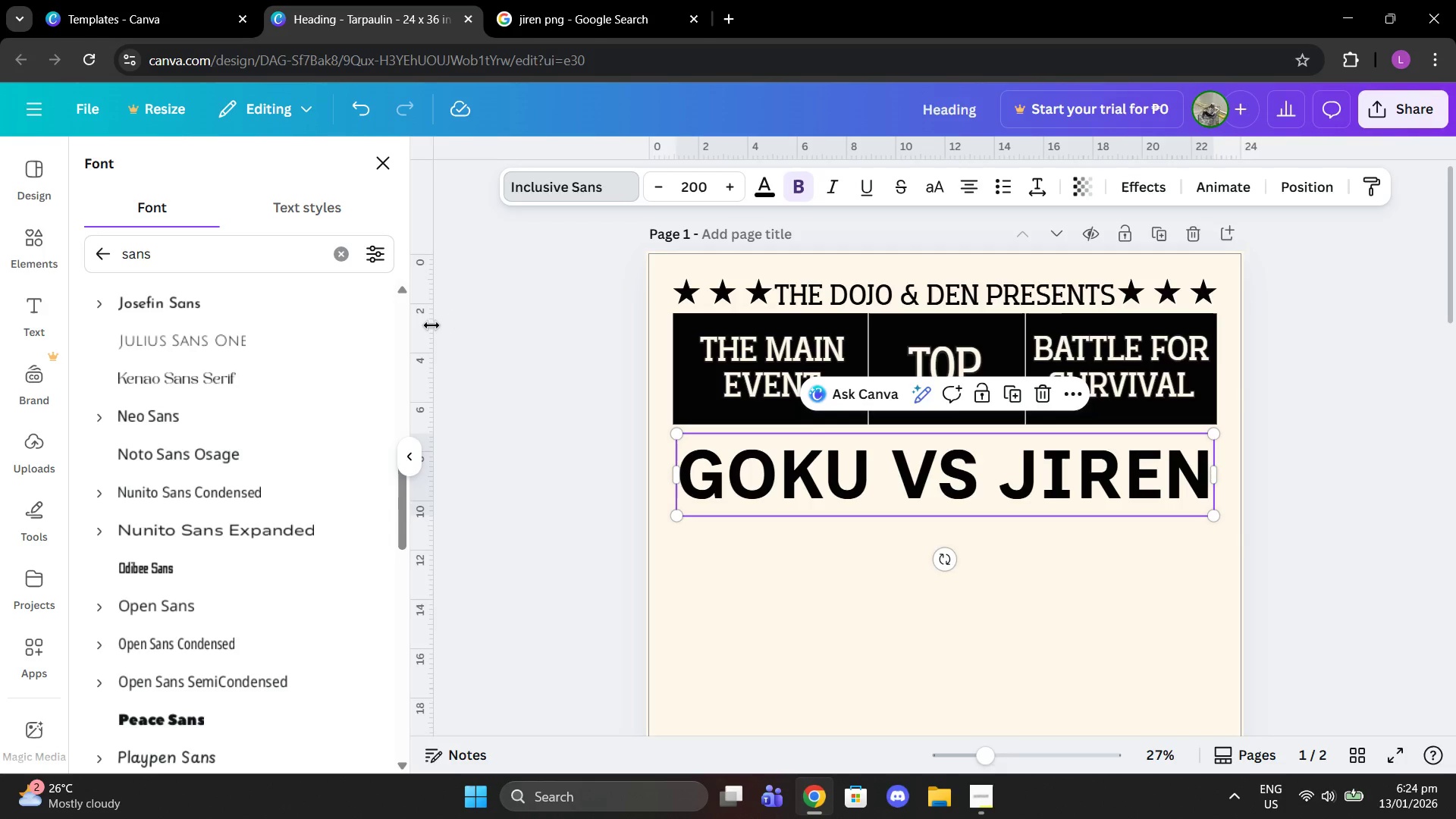 
left_click_drag(start_coordinate=[980, 479], to_coordinate=[978, 466])
 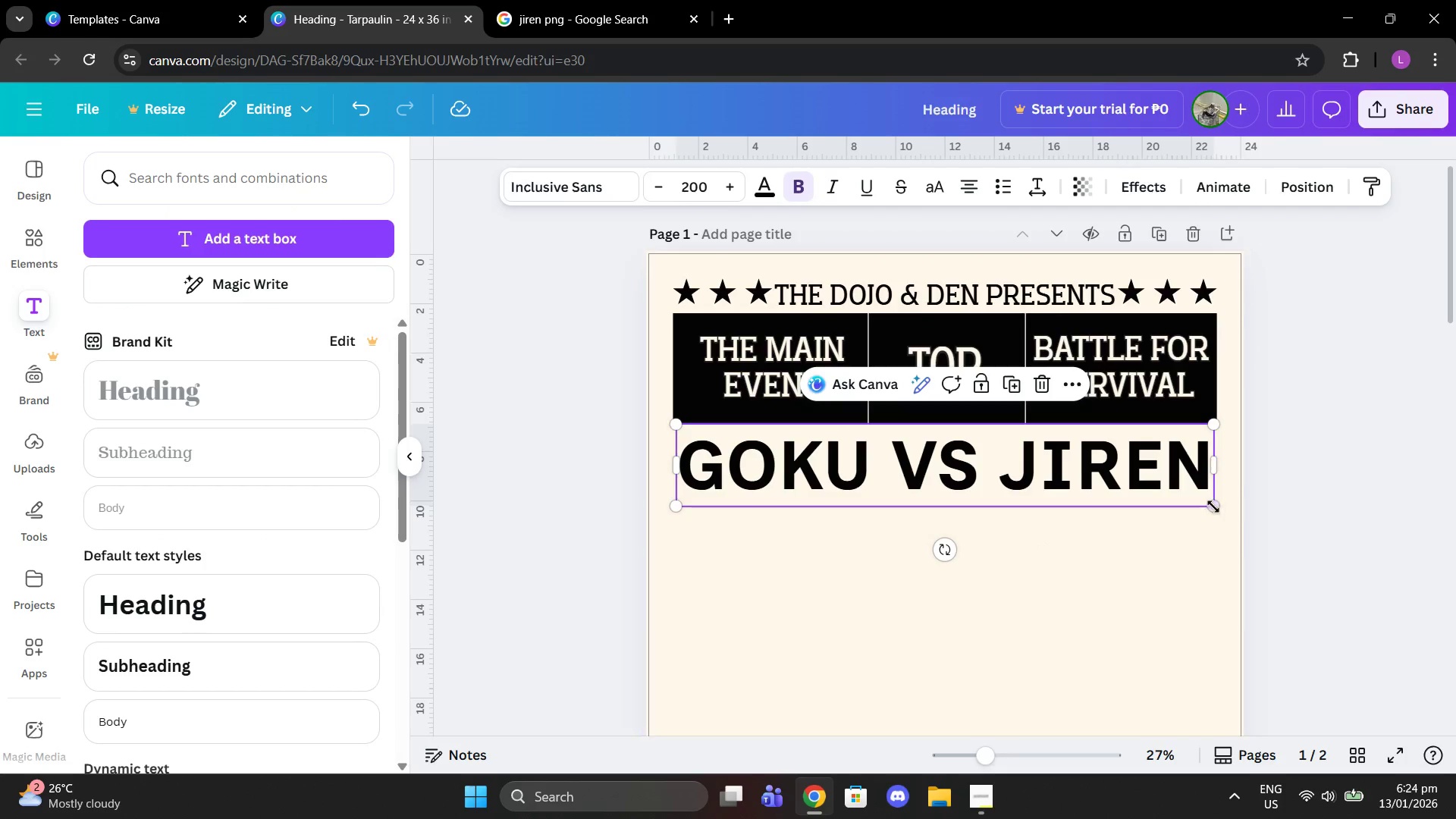 
left_click_drag(start_coordinate=[1213, 504], to_coordinate=[1228, 532])
 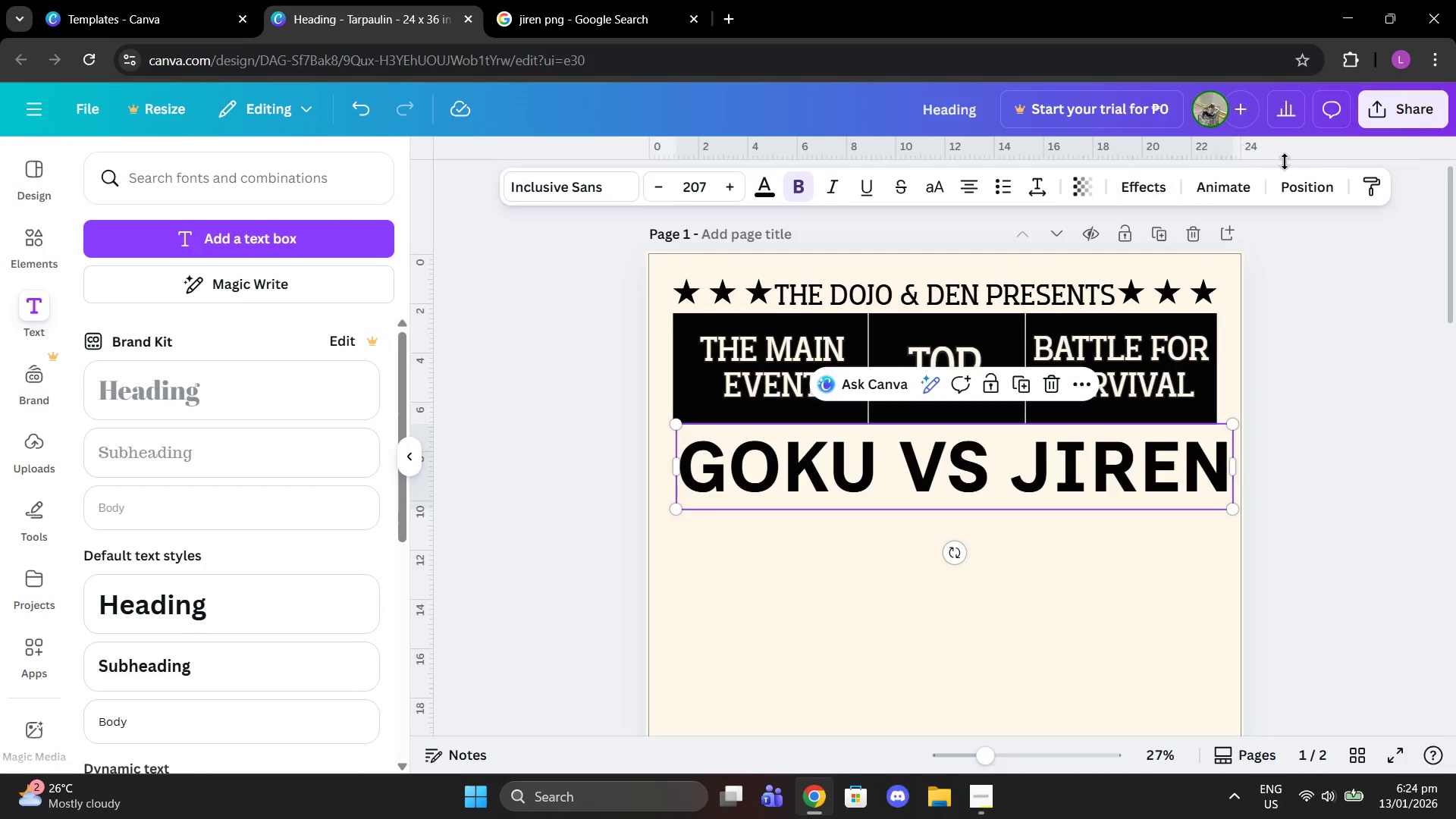 
left_click([1310, 180])
 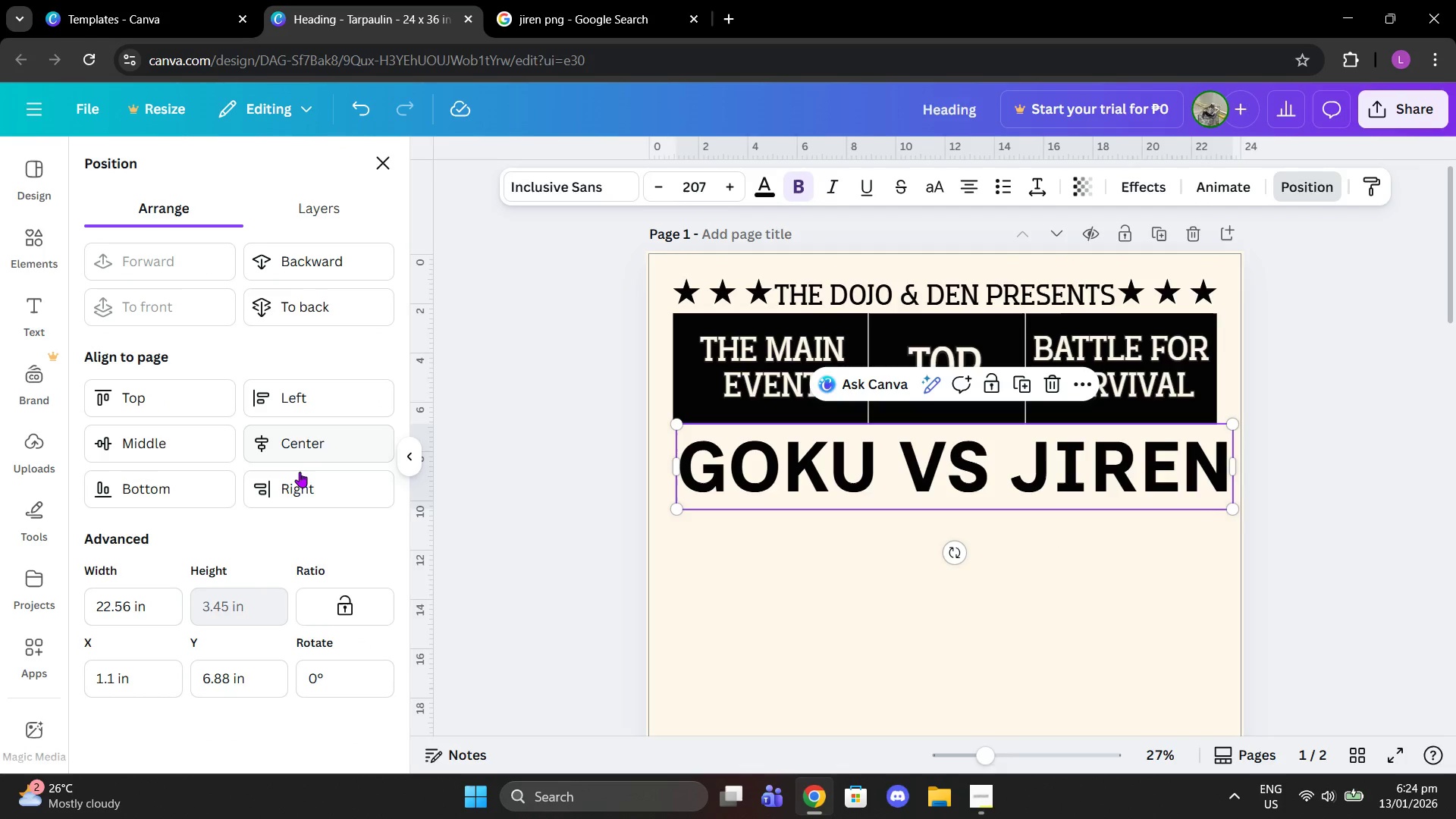 
left_click([296, 432])
 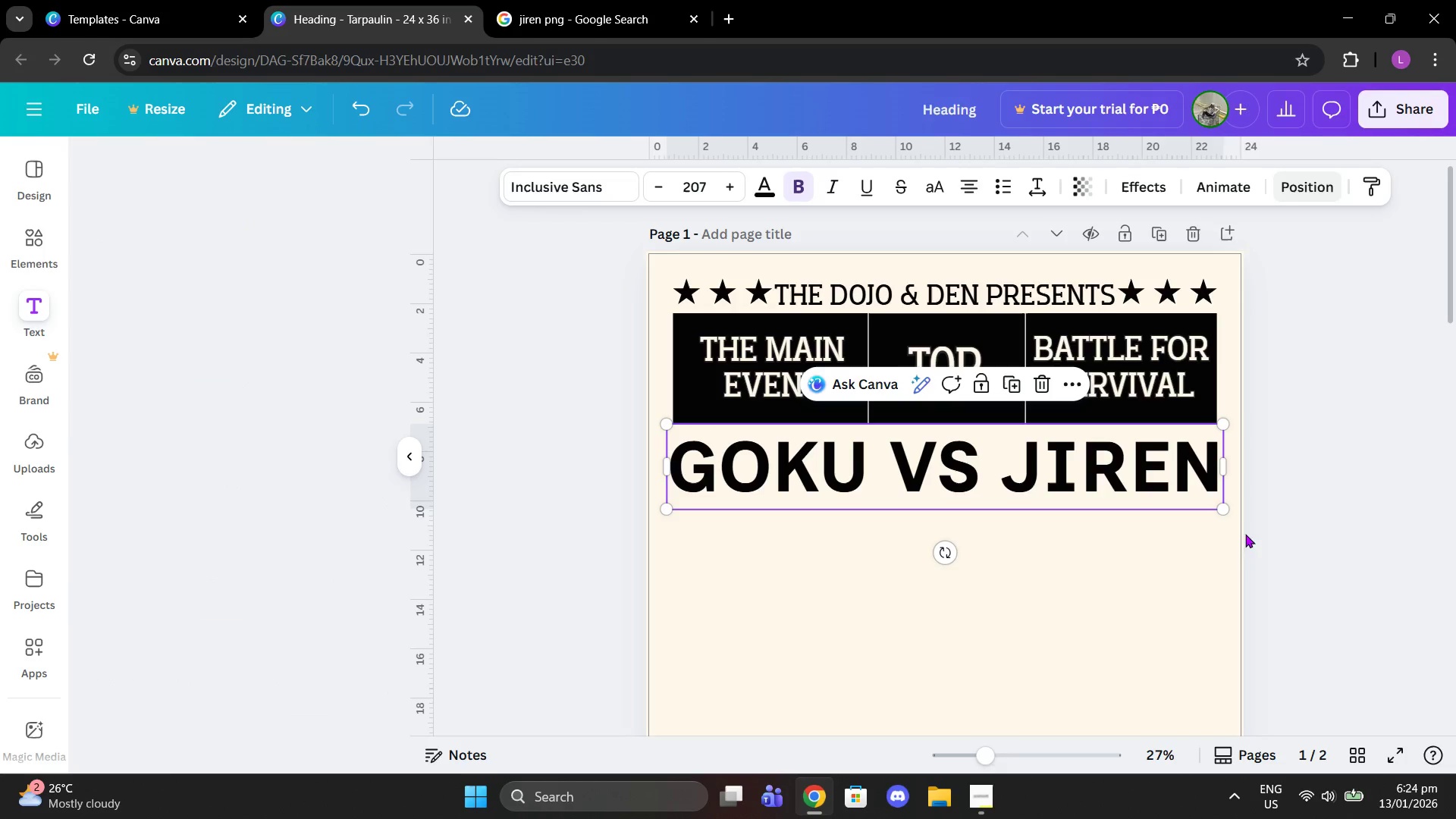 
left_click_drag(start_coordinate=[1019, 435], to_coordinate=[1015, 452])
 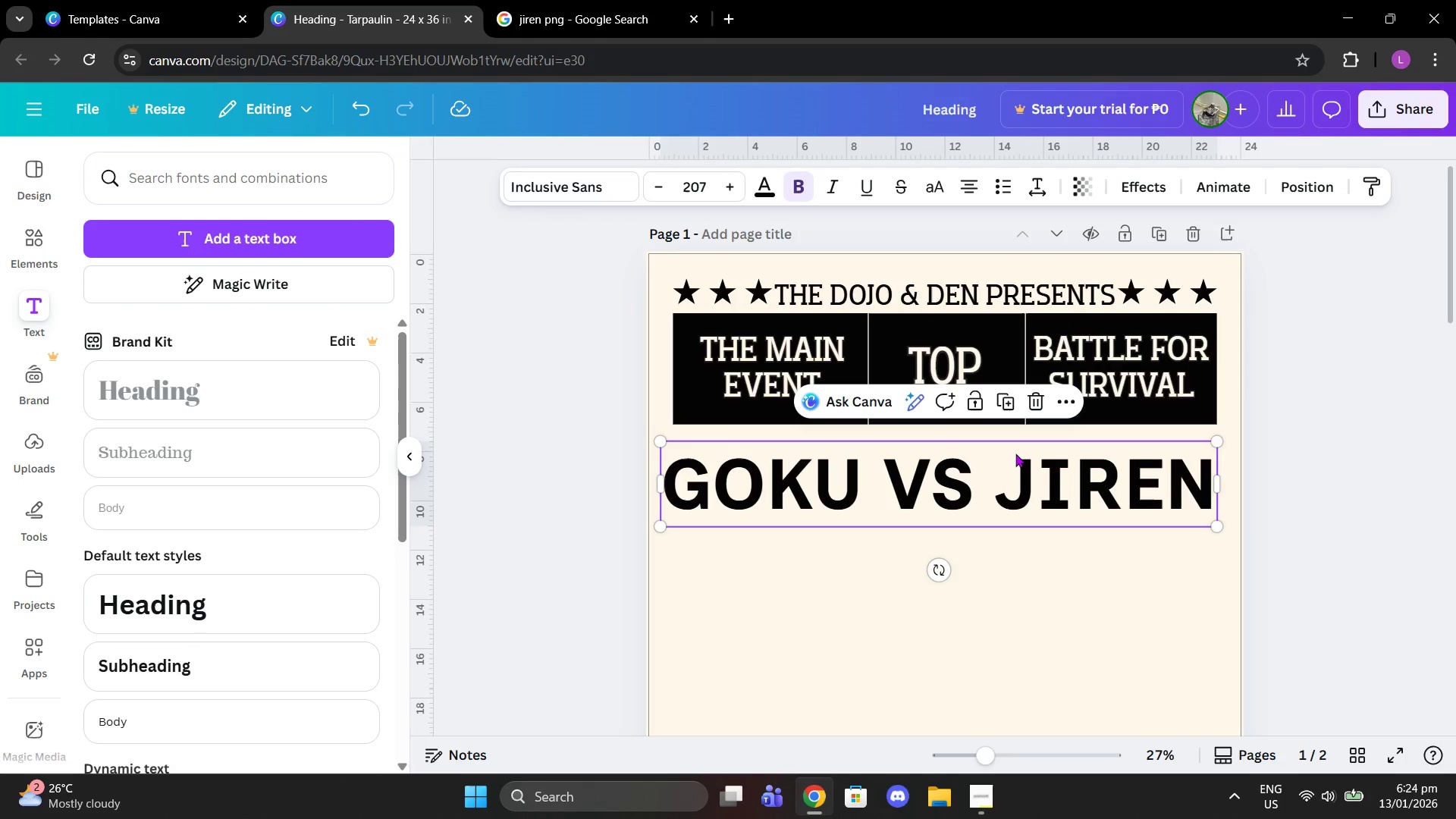 
left_click_drag(start_coordinate=[1015, 453], to_coordinate=[1020, 442])
 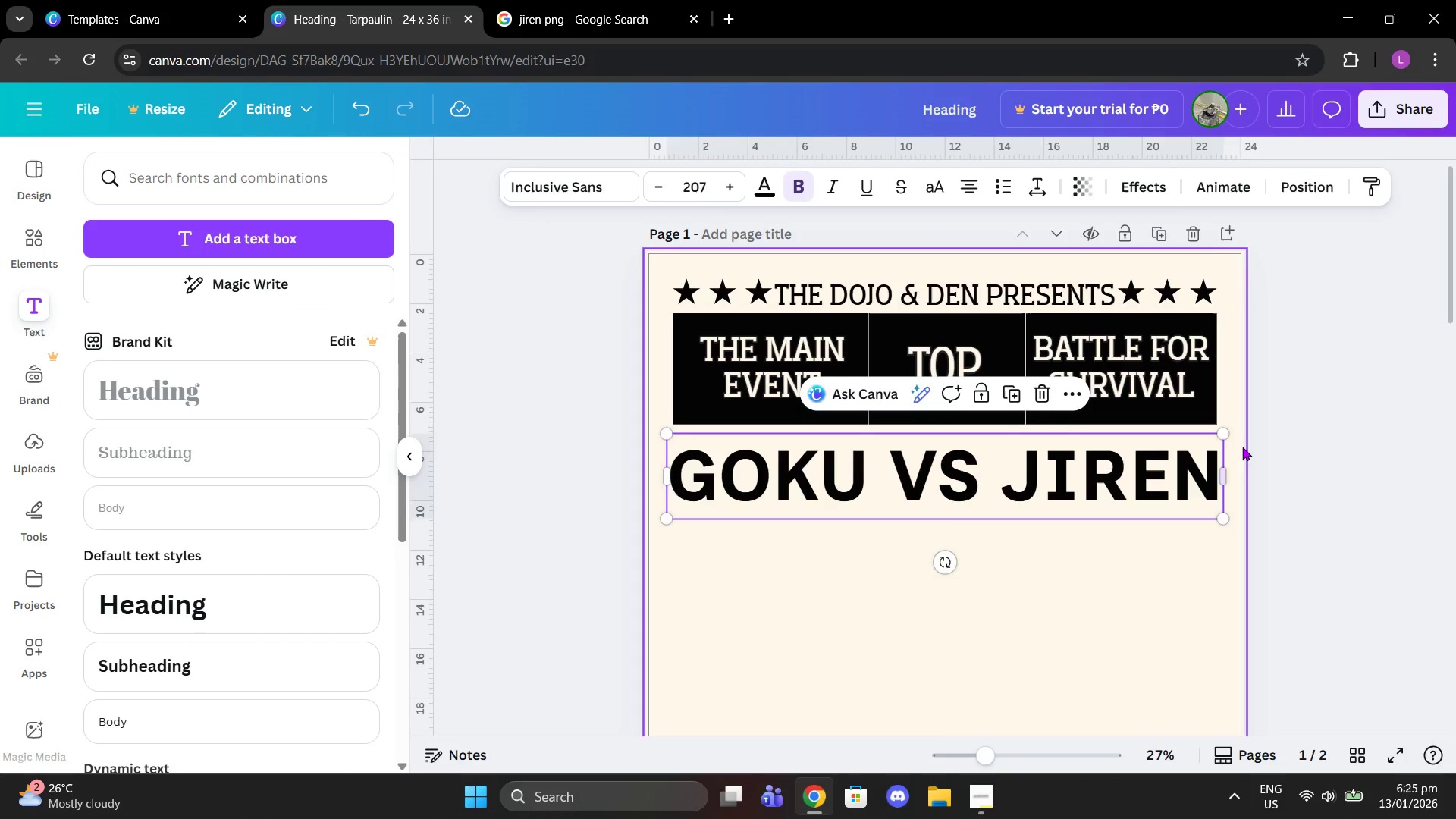 
left_click([1242, 447])
 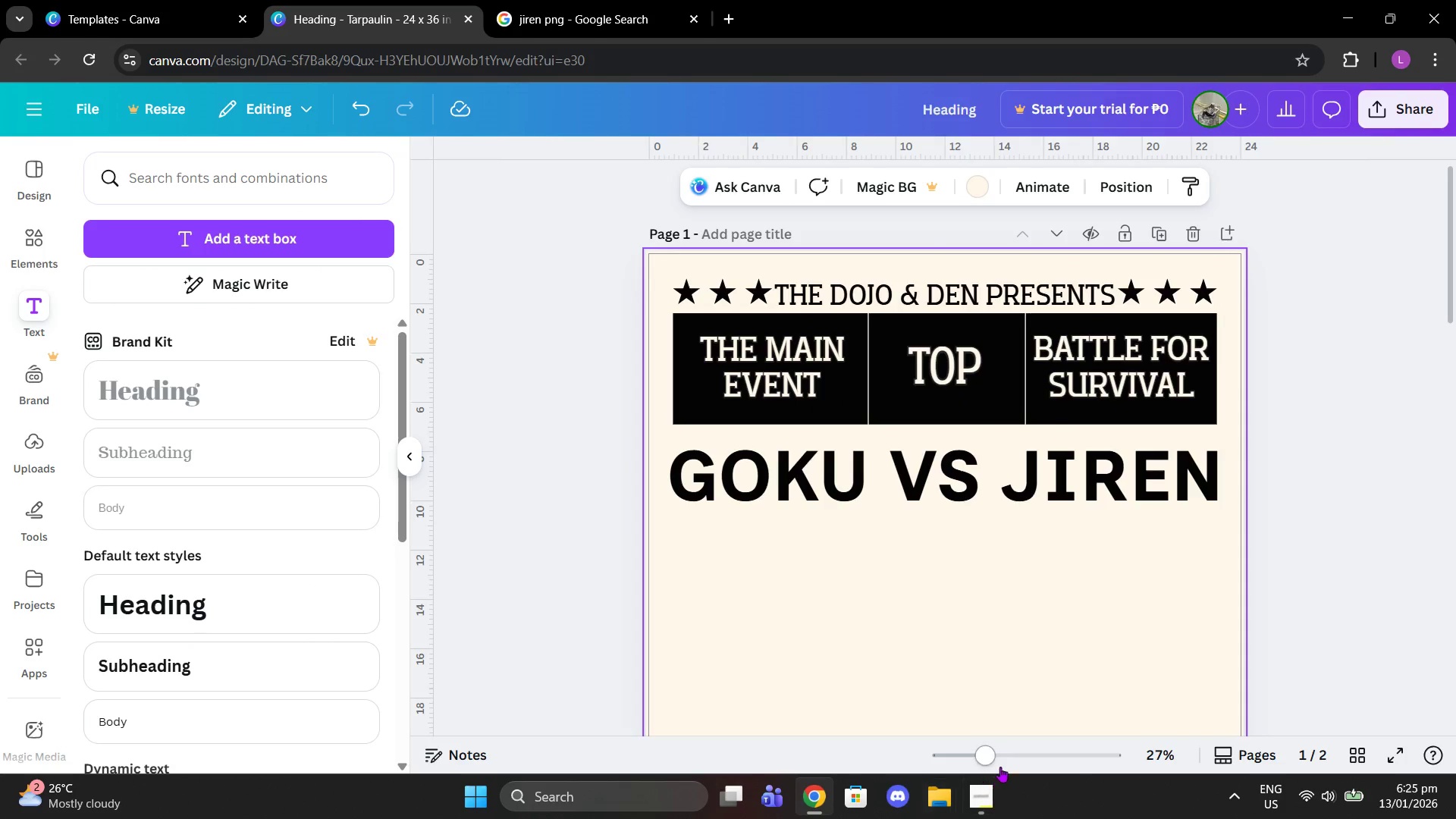 
left_click_drag(start_coordinate=[985, 760], to_coordinate=[966, 755])
 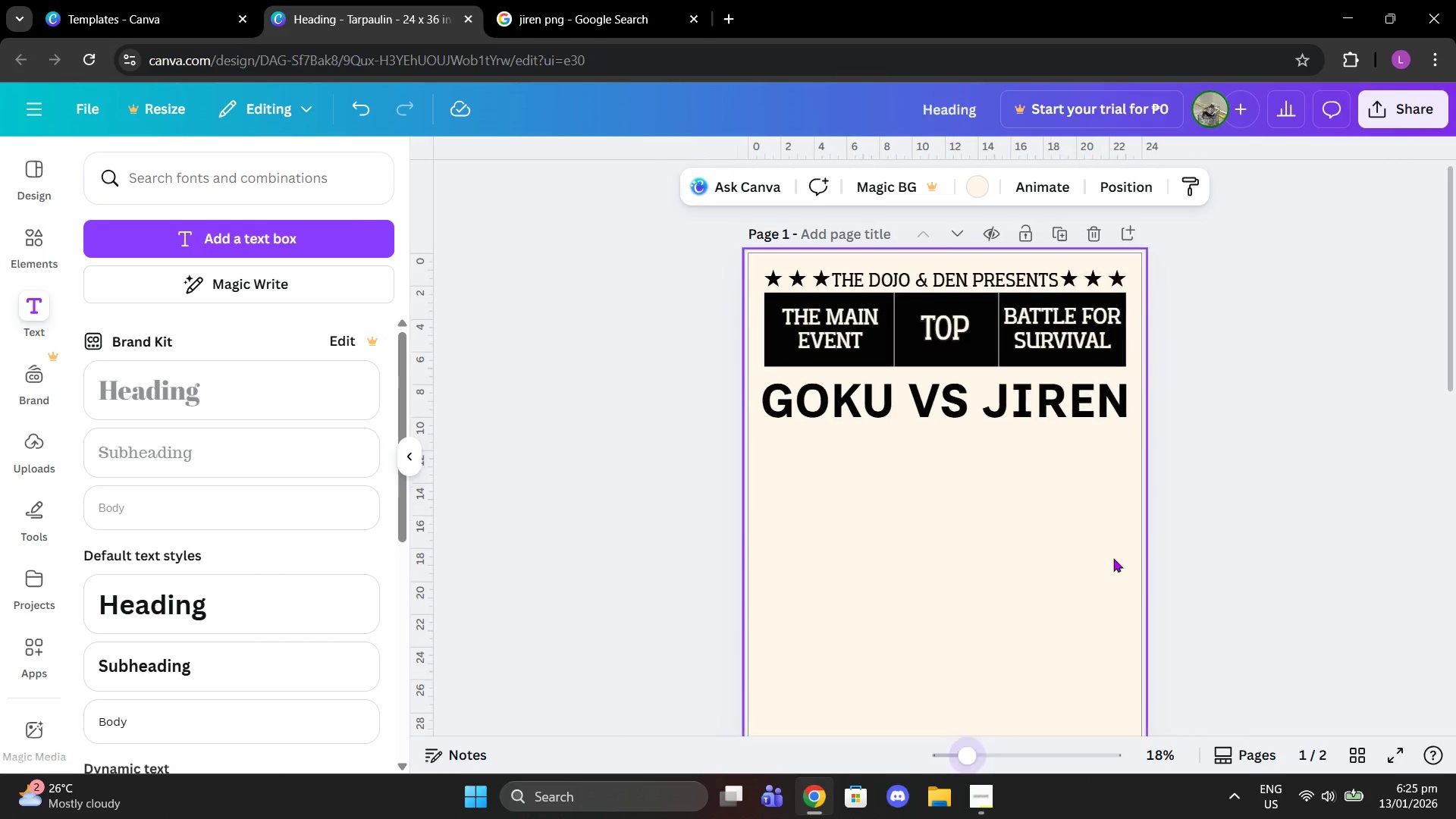 
scroll: coordinate [1175, 459], scroll_direction: down, amount: 3.0
 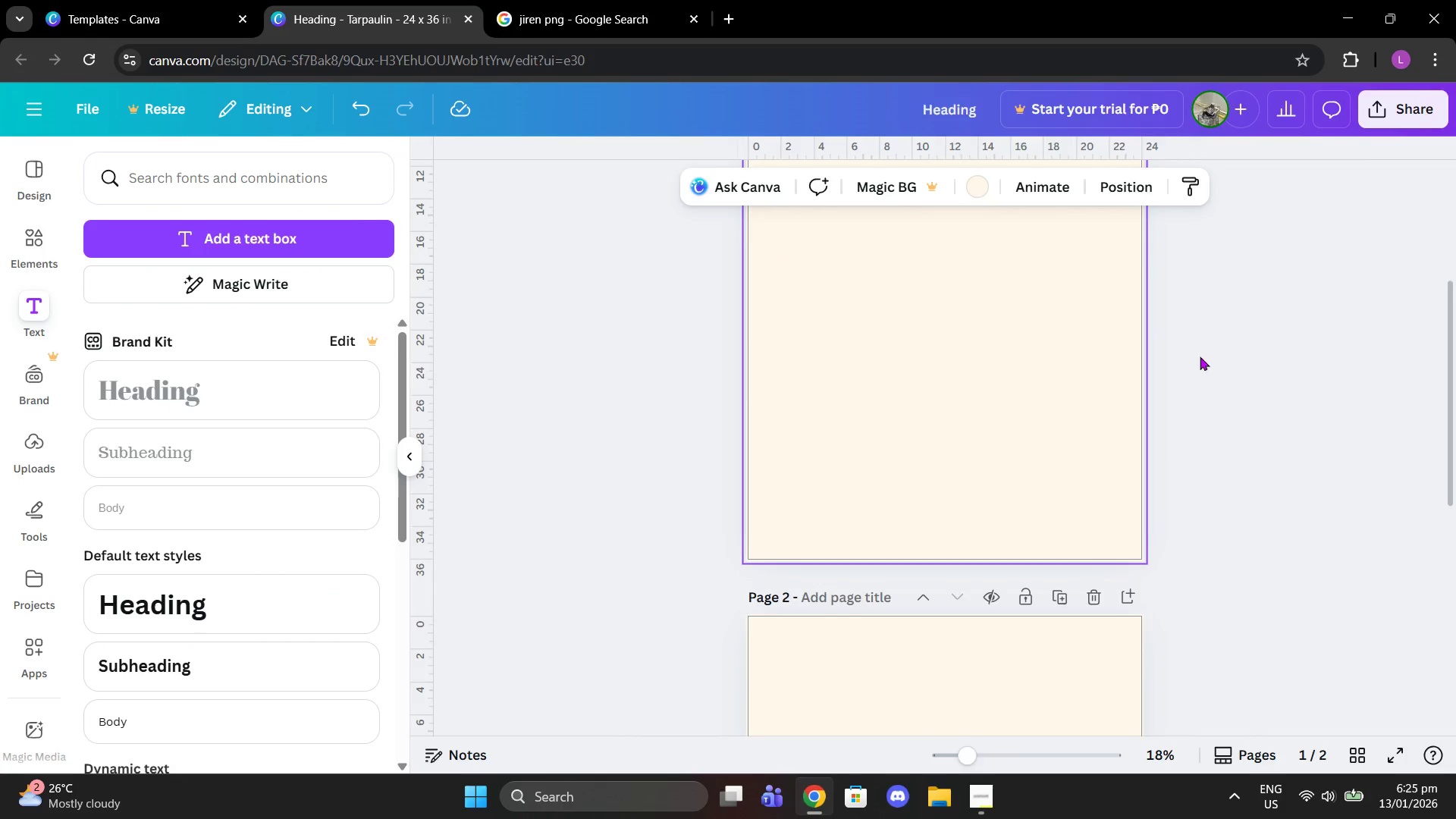 
scroll: coordinate [1191, 347], scroll_direction: up, amount: 2.0
 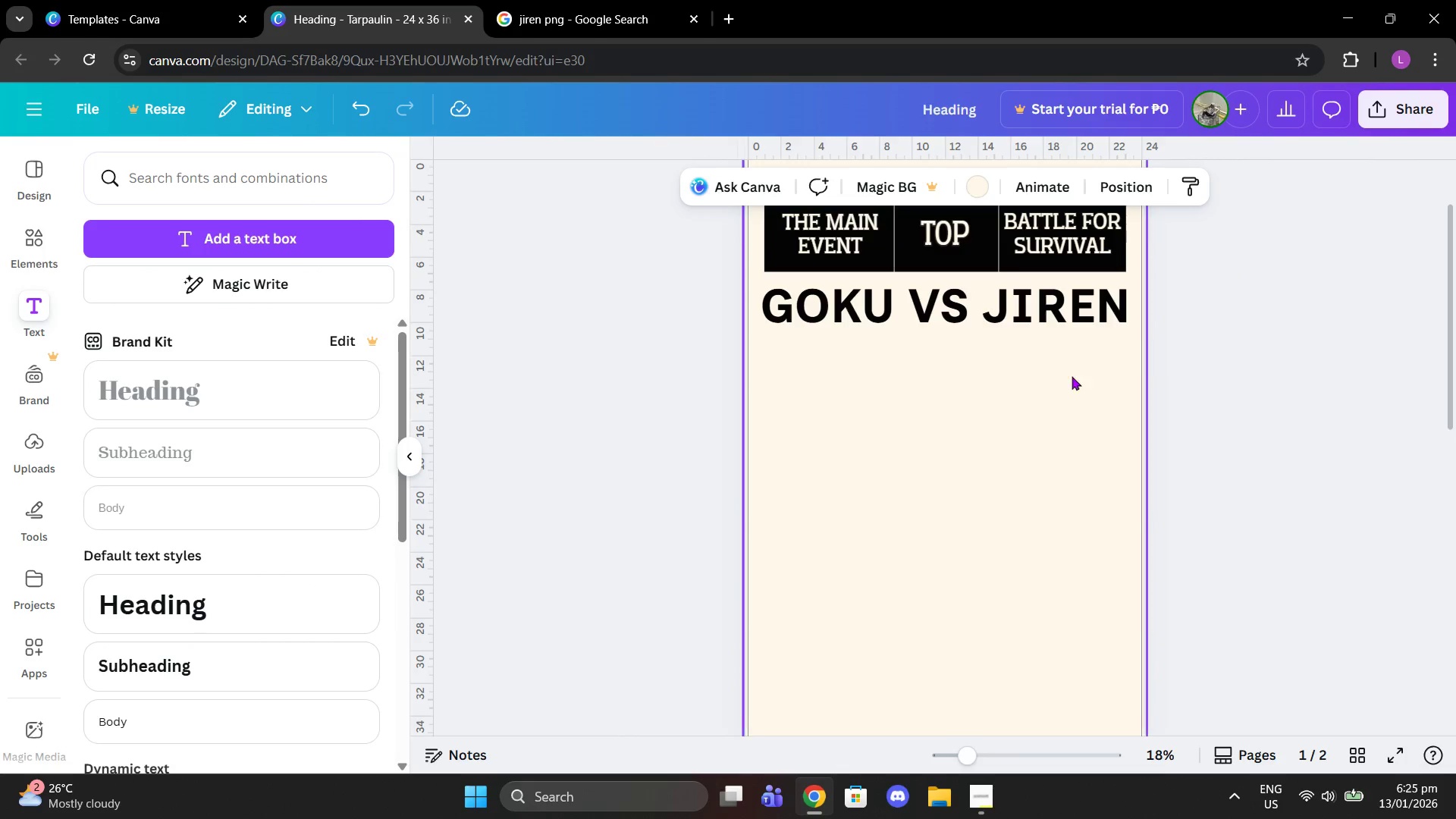 
scroll: coordinate [1009, 585], scroll_direction: down, amount: 8.0
 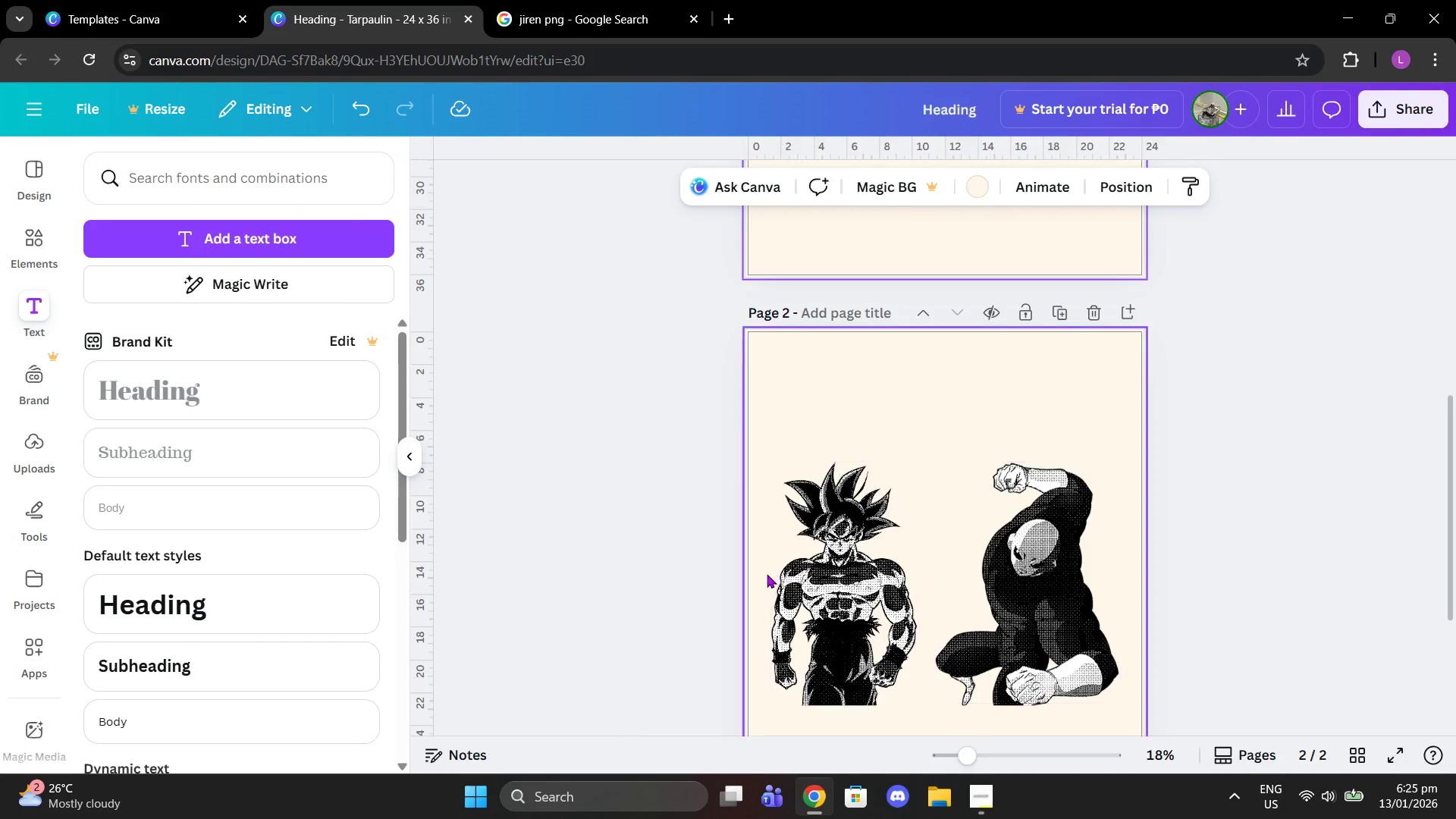 
left_click_drag(start_coordinate=[909, 565], to_coordinate=[907, 359])
 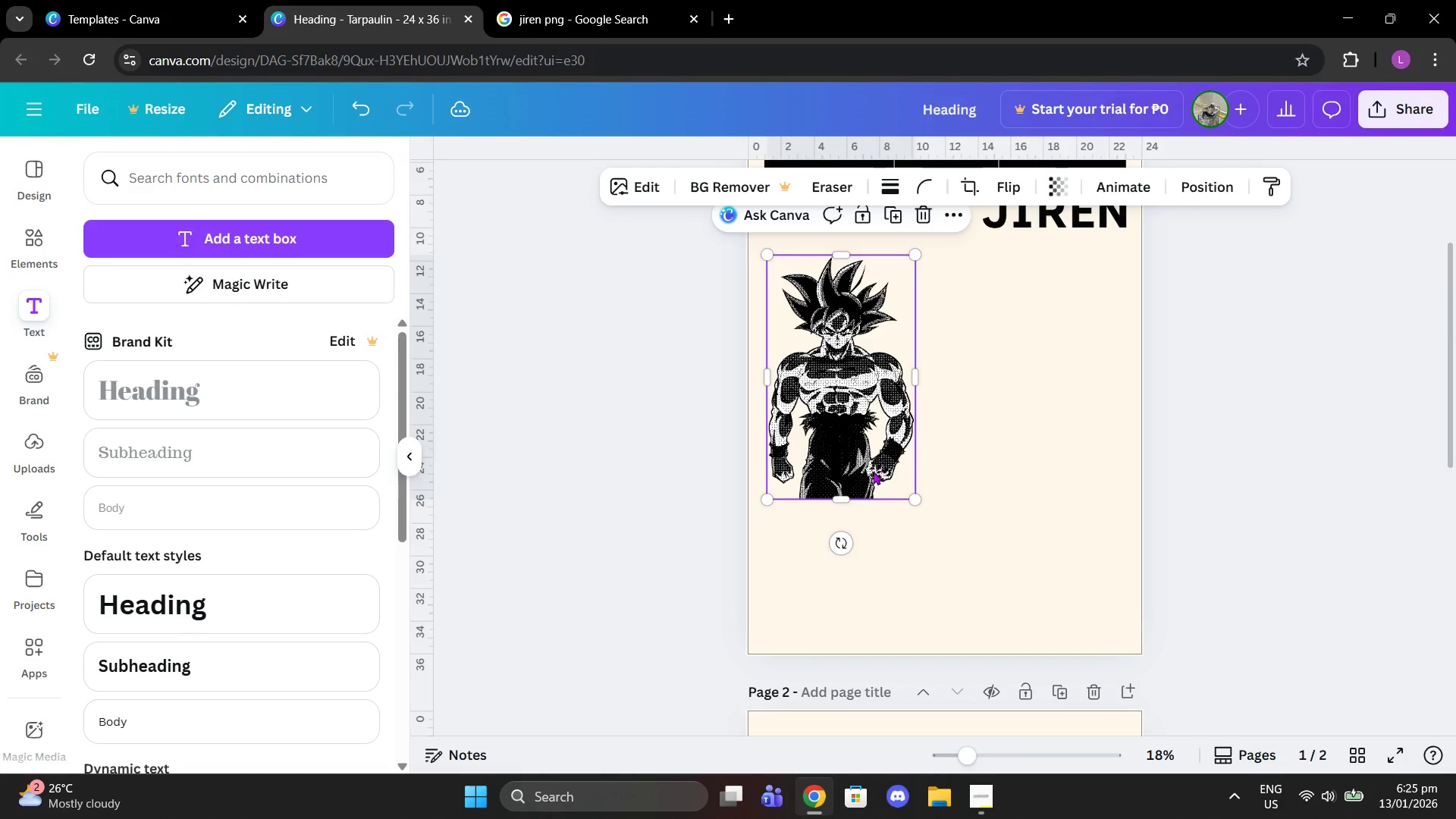 
scroll: coordinate [1014, 444], scroll_direction: up, amount: 4.0
 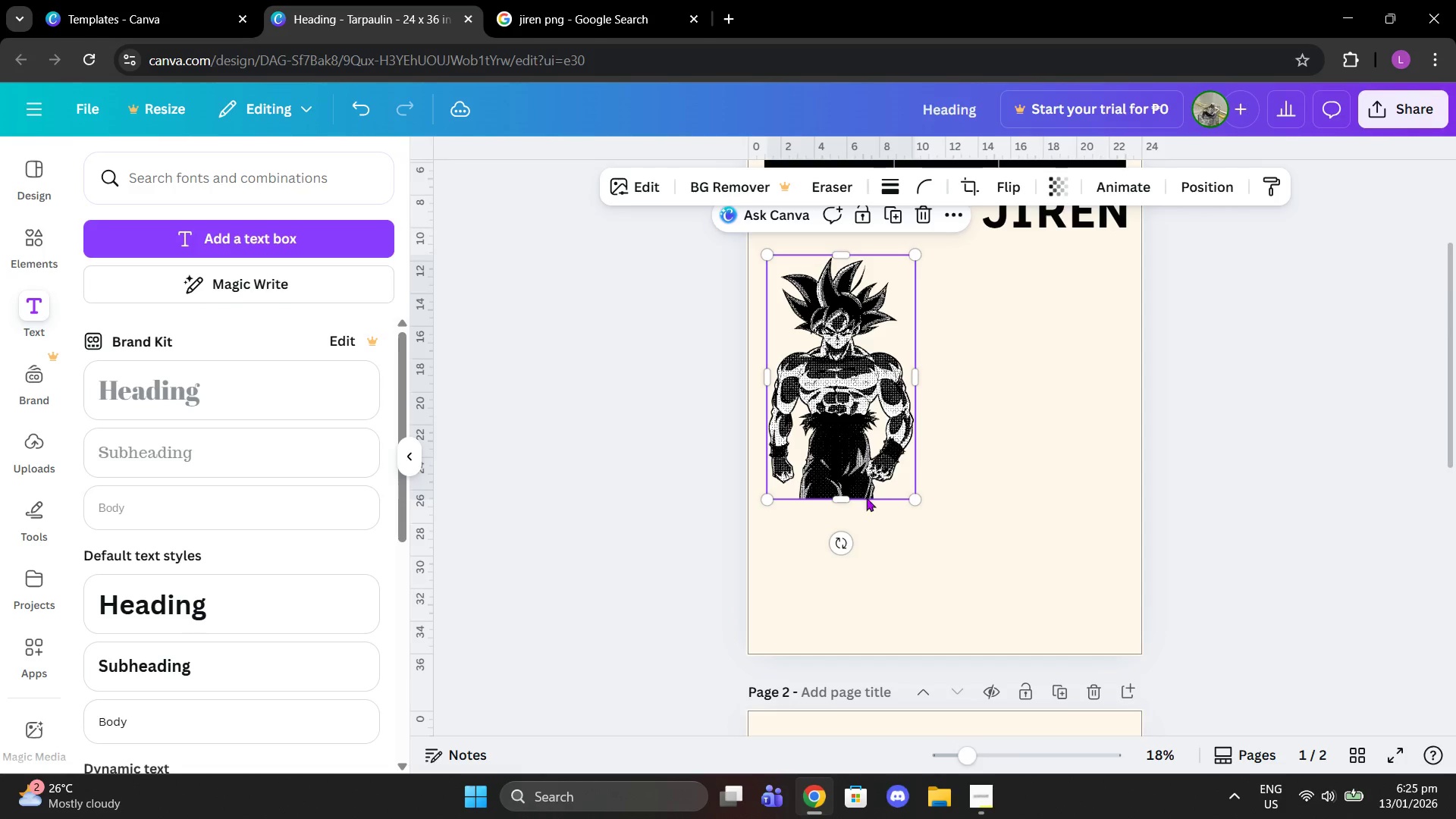 
left_click_drag(start_coordinate=[836, 544], to_coordinate=[836, 537])
 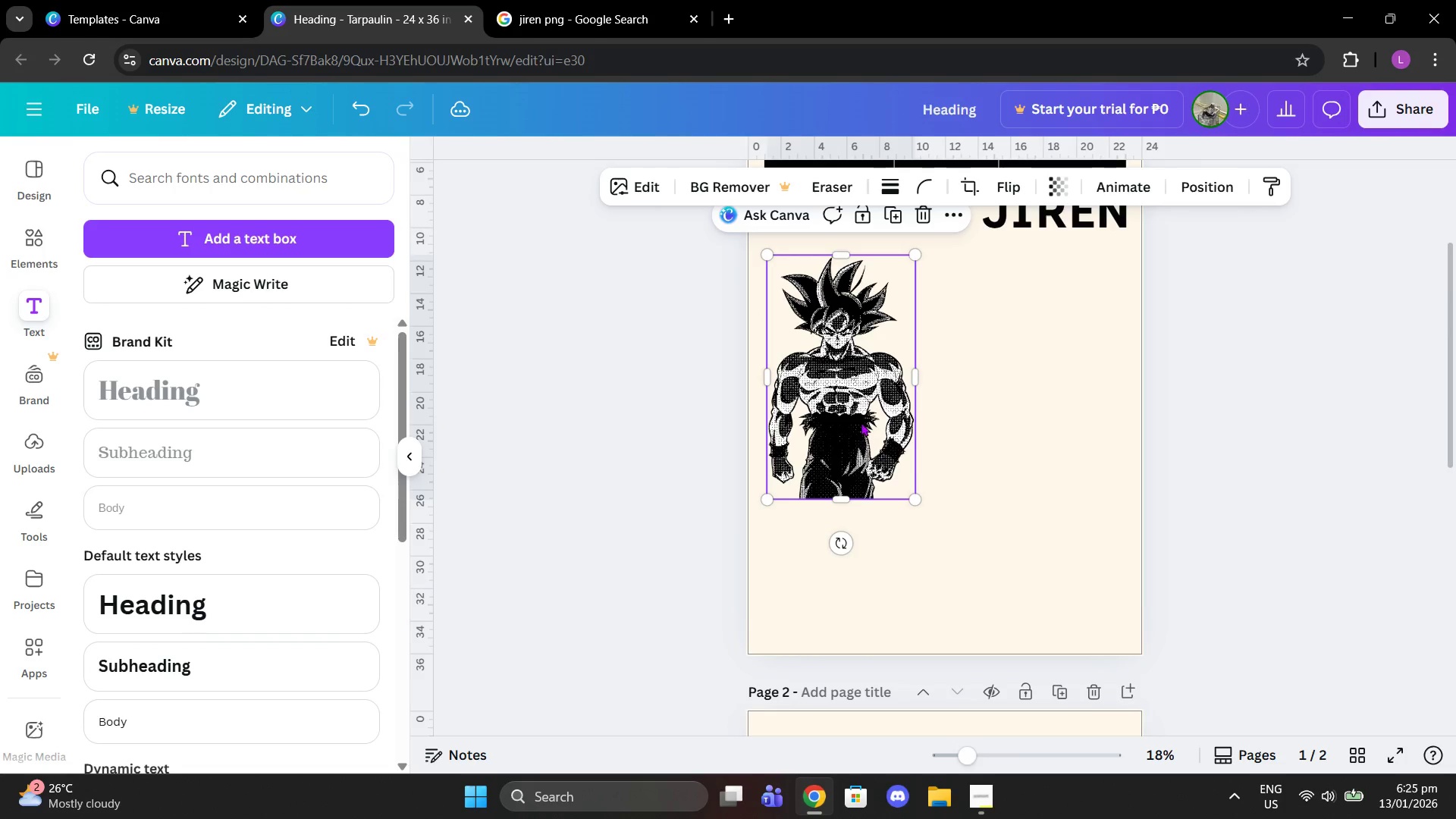 
left_click_drag(start_coordinate=[861, 422], to_coordinate=[864, 408])
 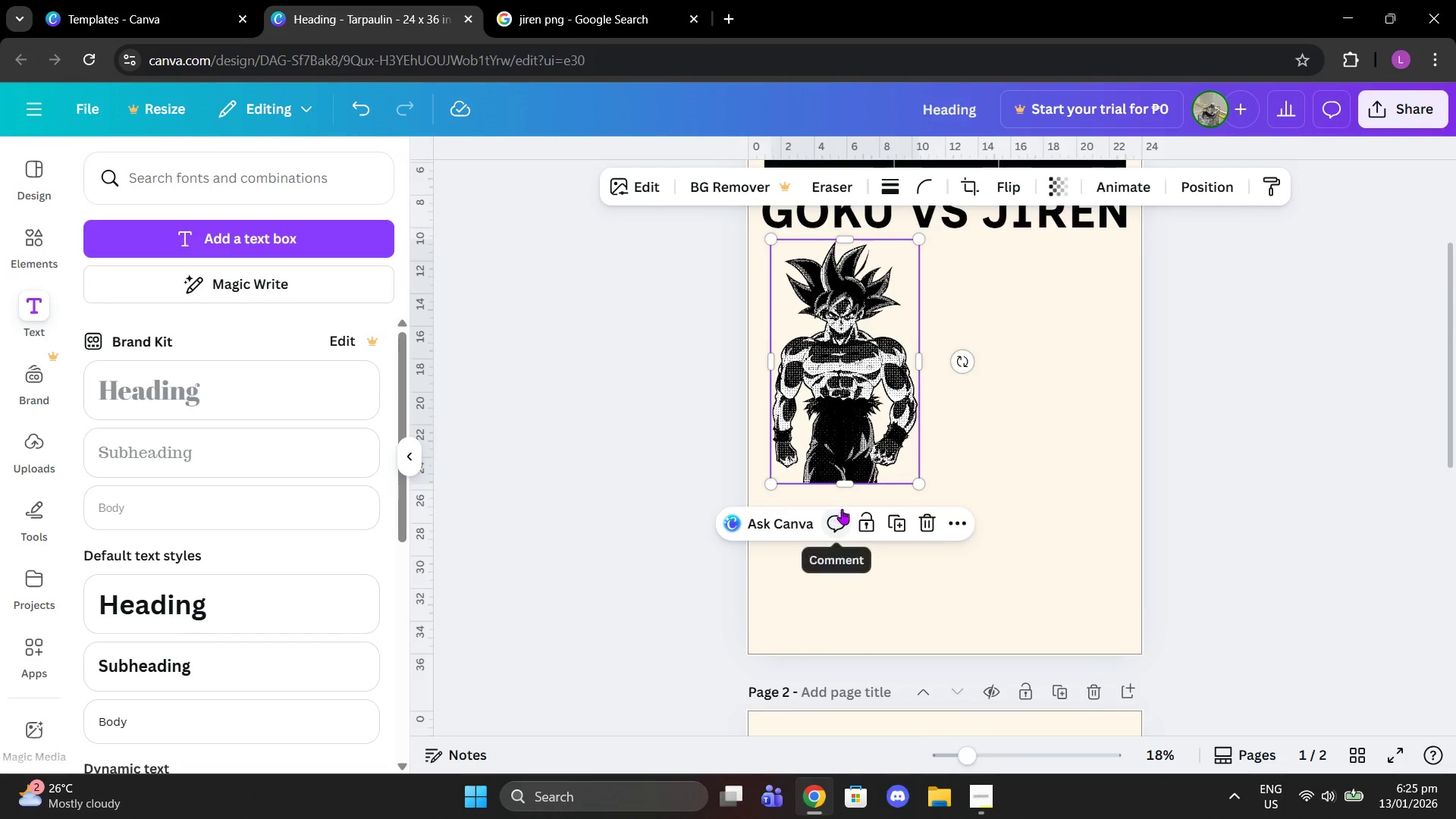 
left_click([877, 494])
 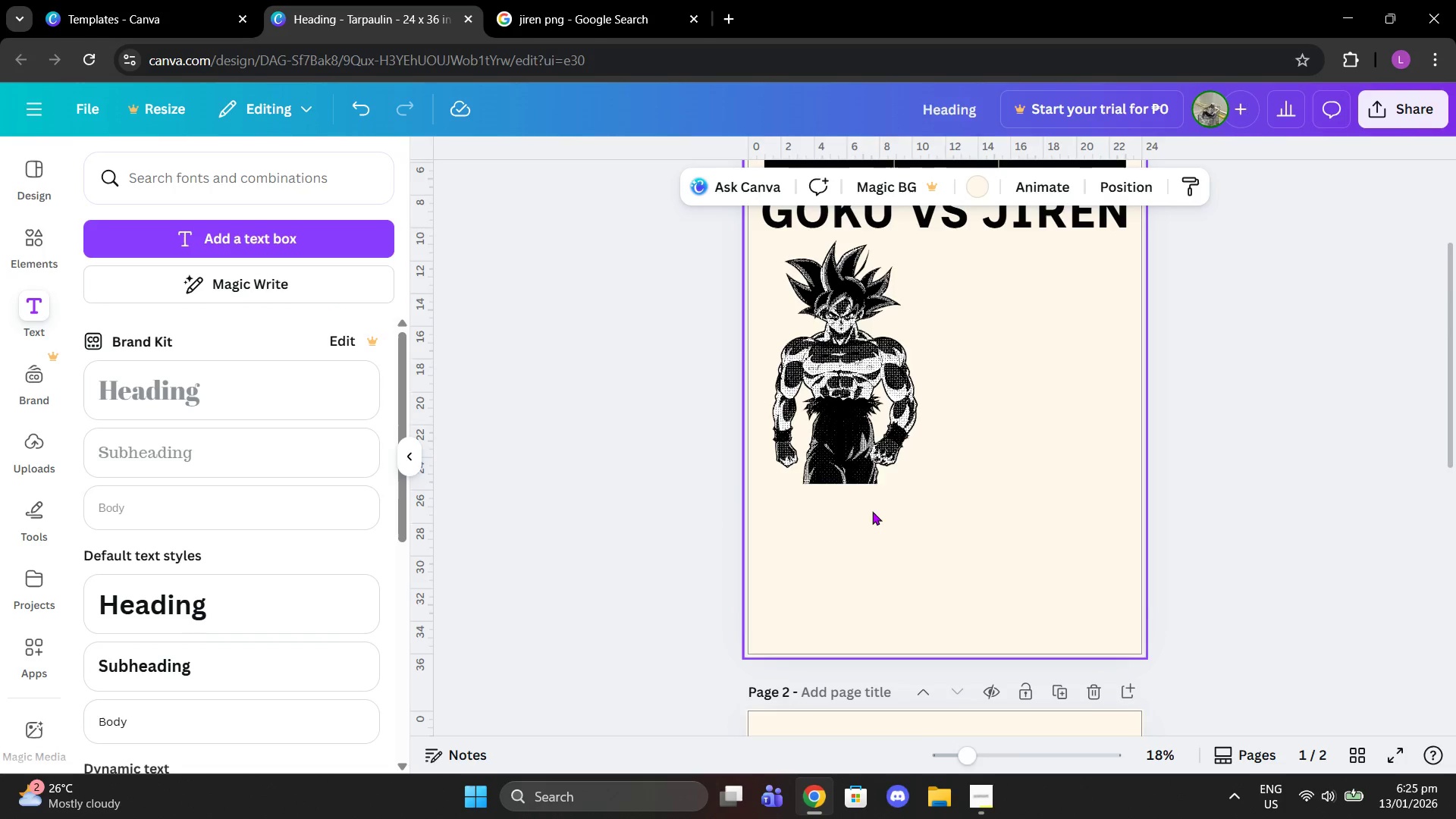 
left_click([864, 464])
 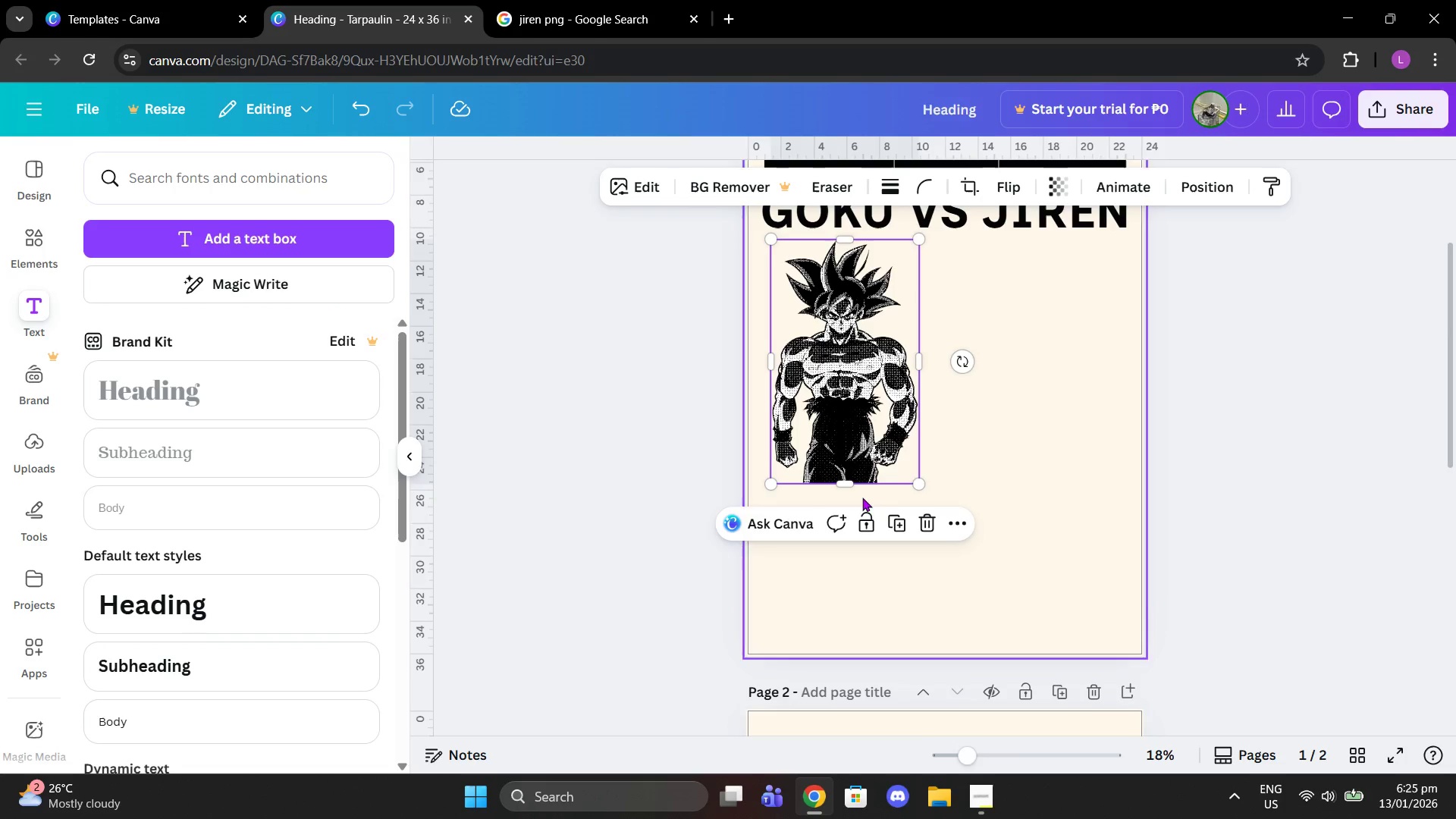 
left_click_drag(start_coordinate=[927, 490], to_coordinate=[934, 488])
 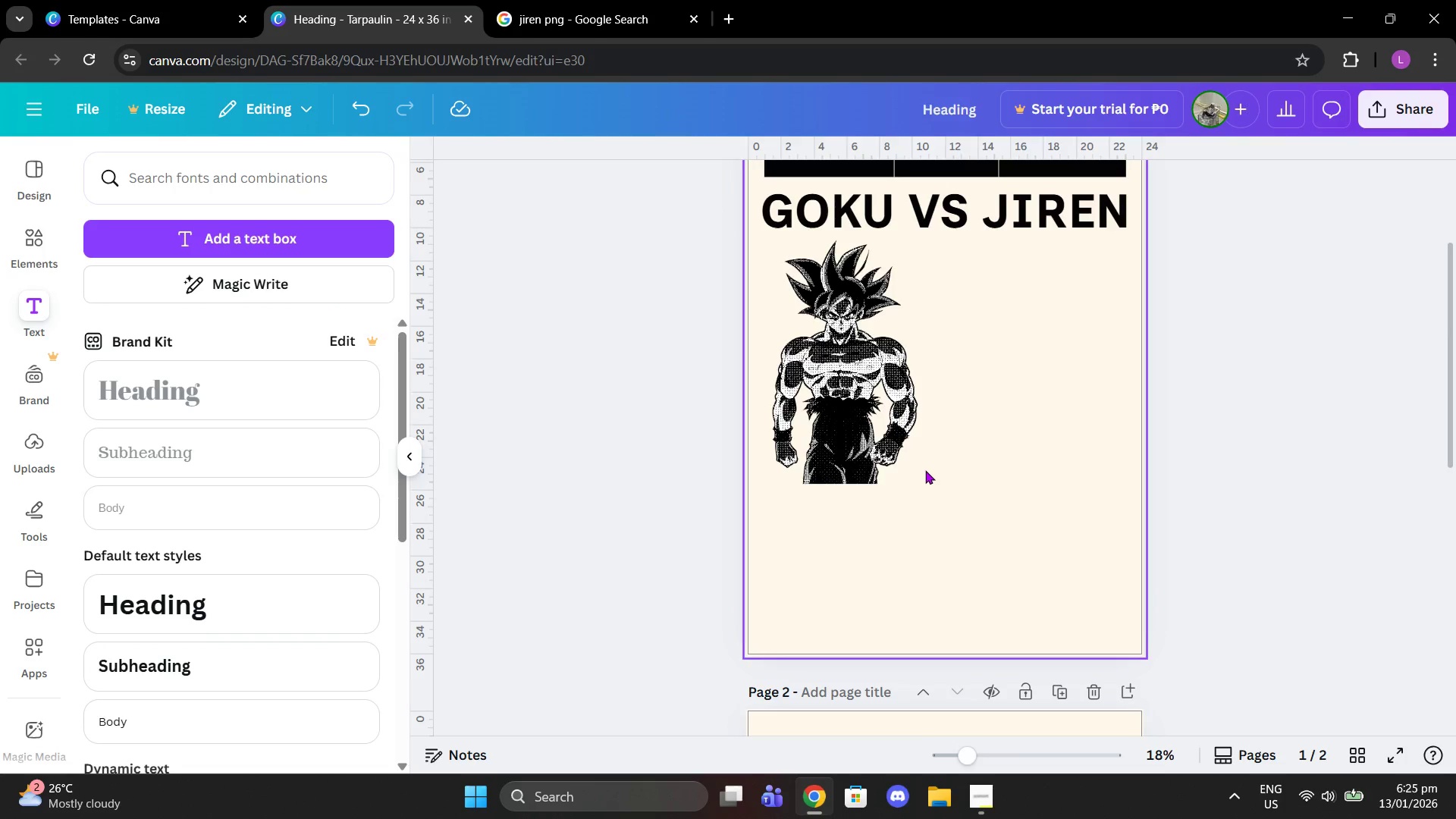 
left_click([887, 466])
 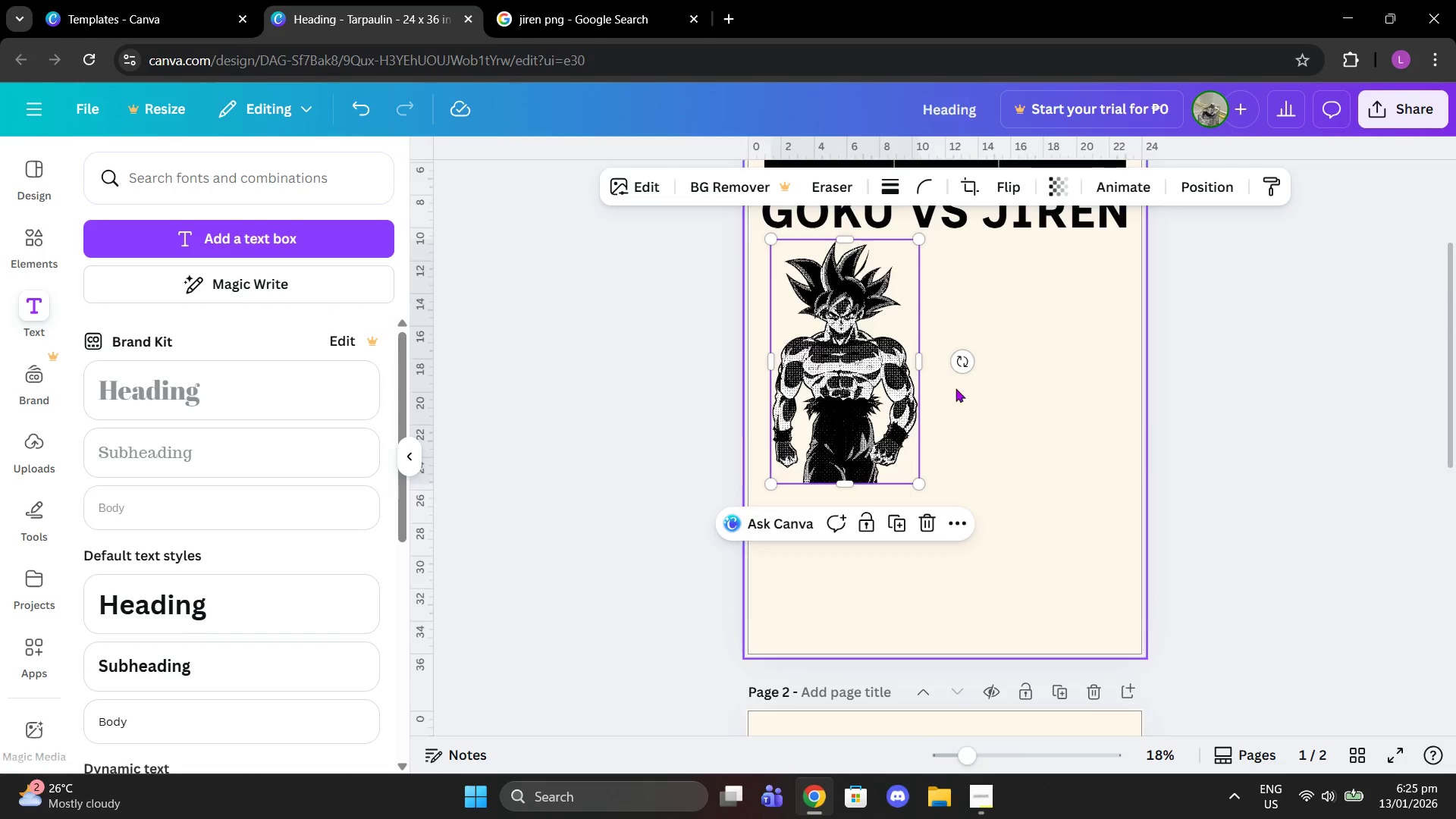 
left_click_drag(start_coordinate=[965, 364], to_coordinate=[970, 366])
 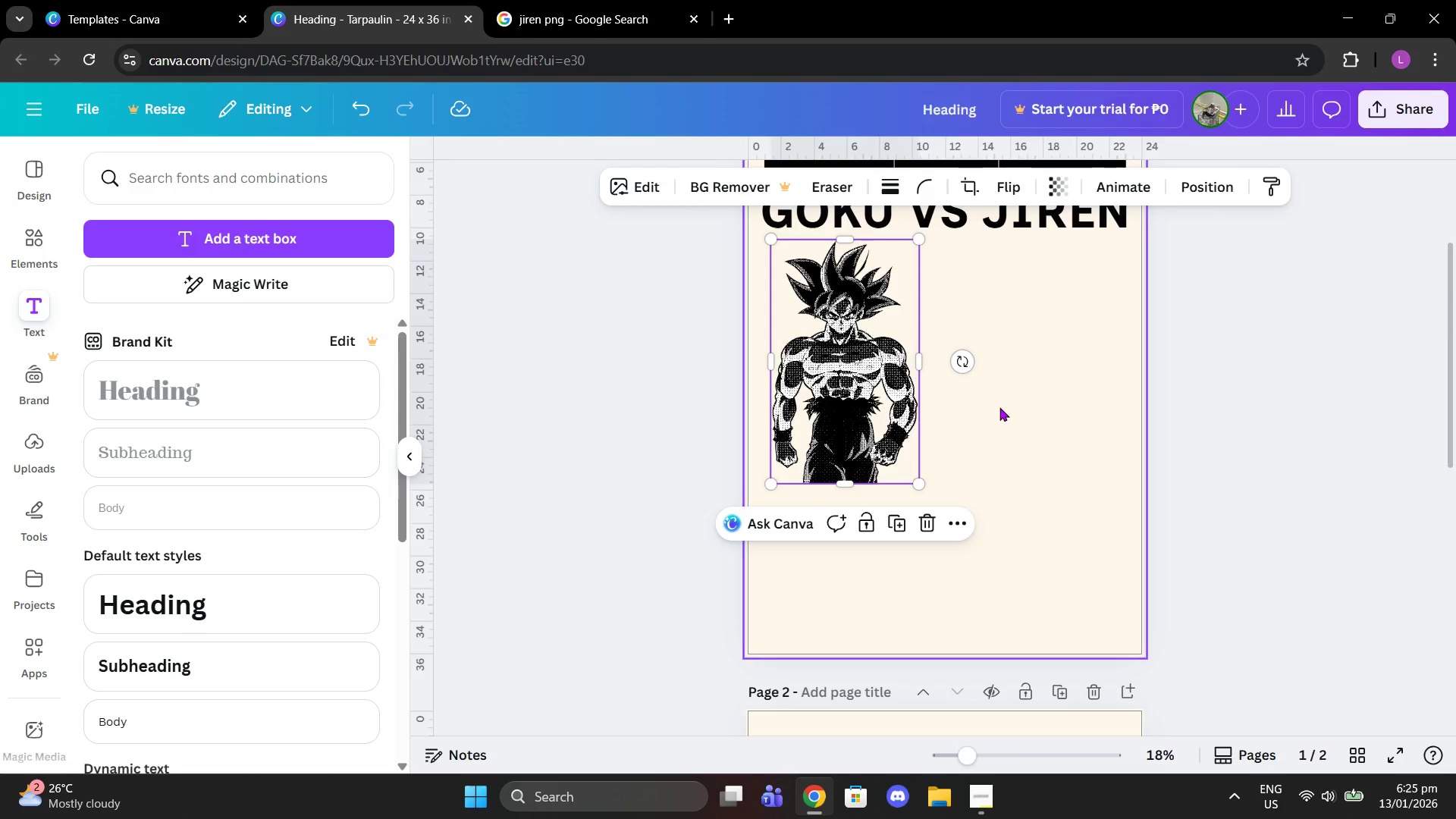 
left_click_drag(start_coordinate=[1017, 560], to_coordinate=[1025, 438])
 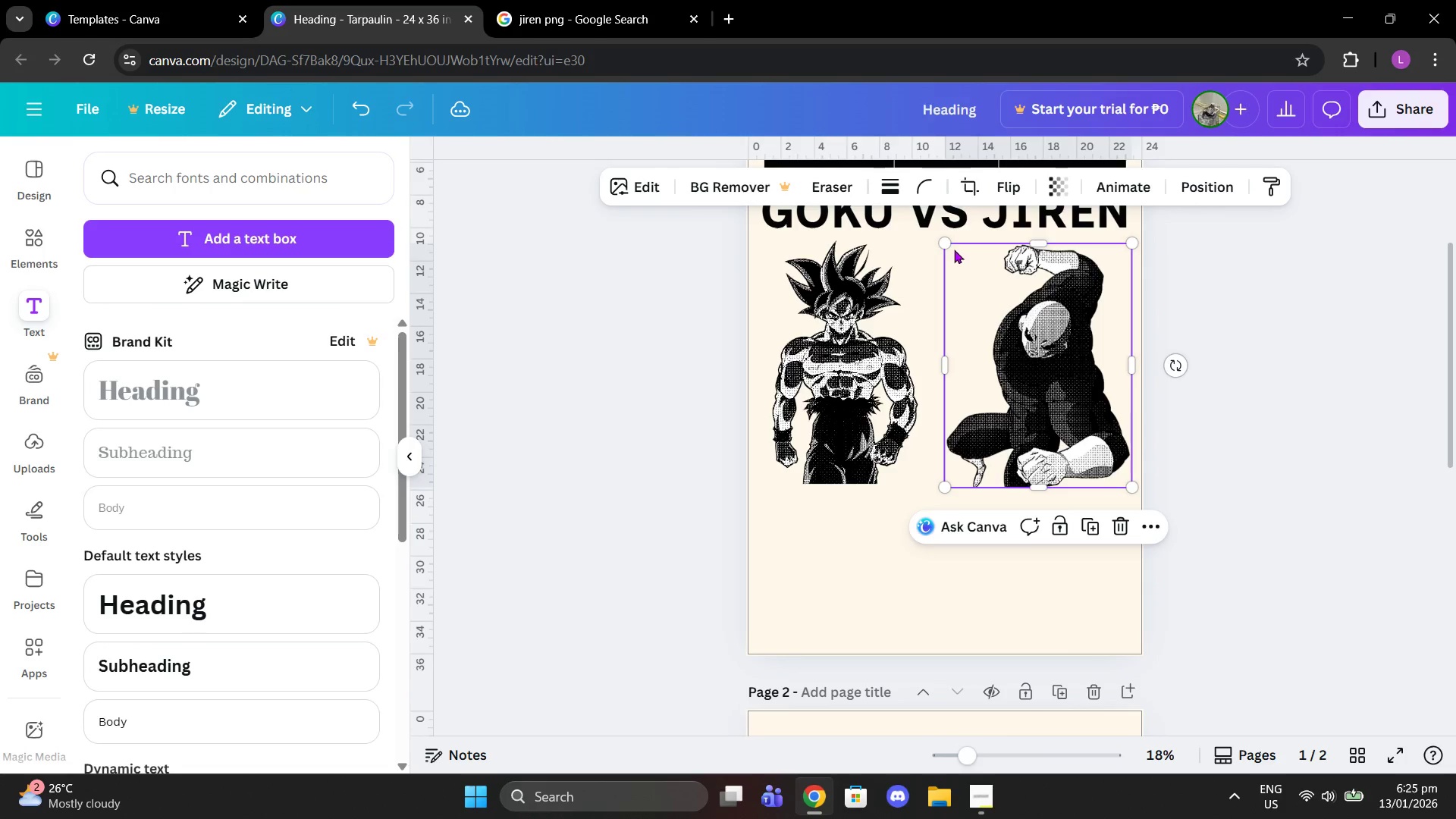 
scroll: coordinate [963, 525], scroll_direction: down, amount: 5.0
 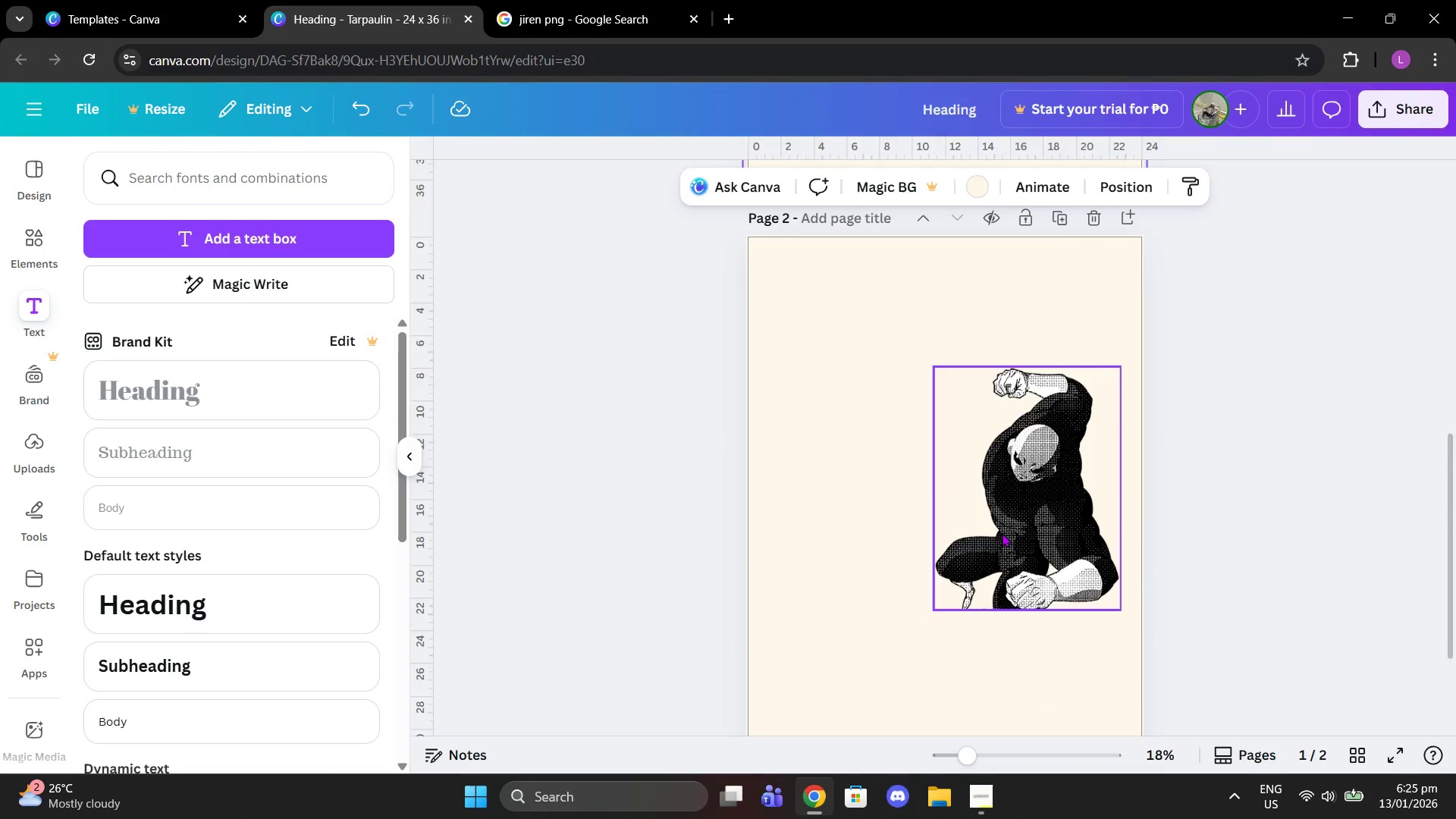 
scroll: coordinate [985, 296], scroll_direction: up, amount: 5.0
 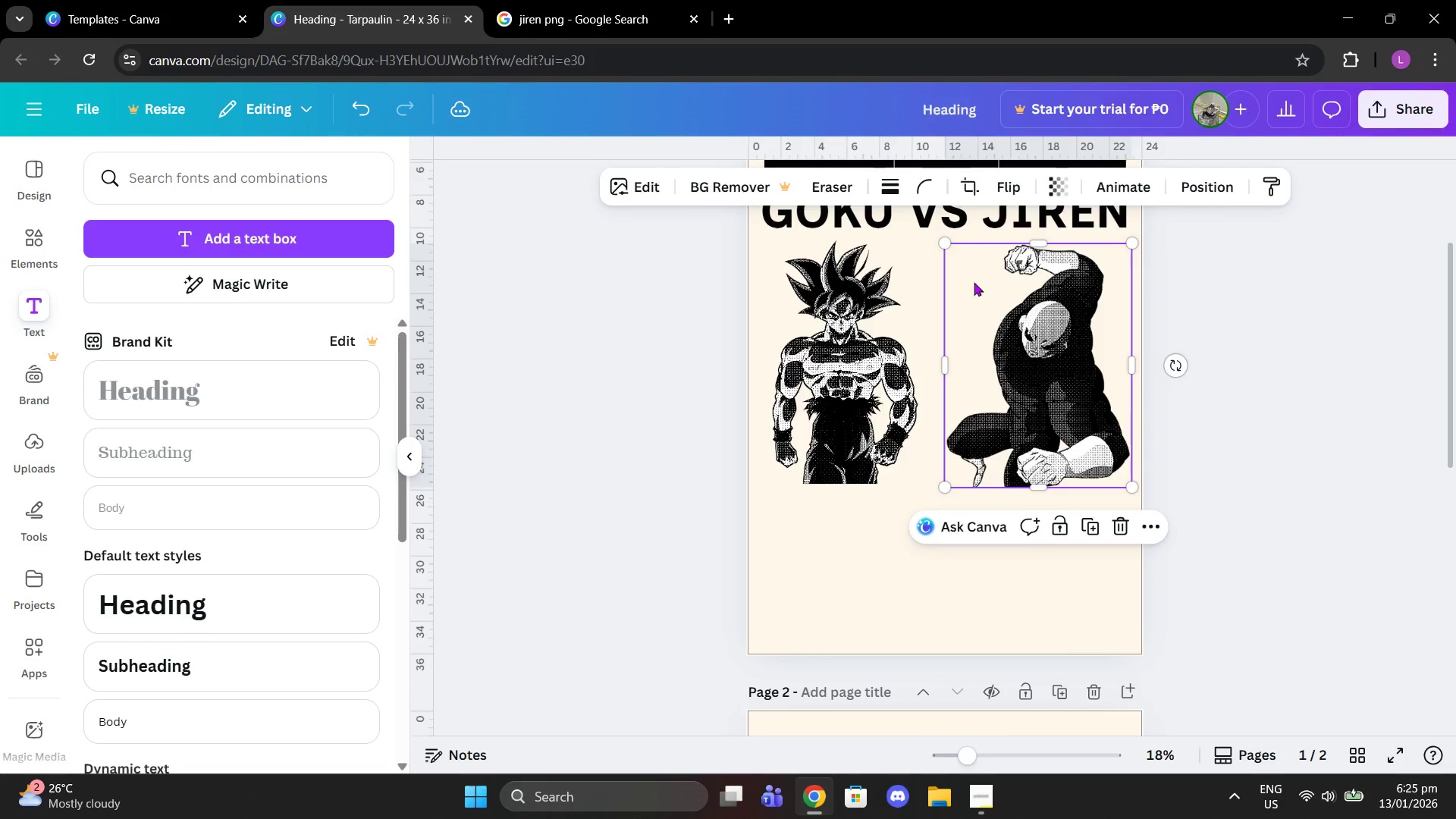 
left_click_drag(start_coordinate=[947, 245], to_coordinate=[959, 262])
 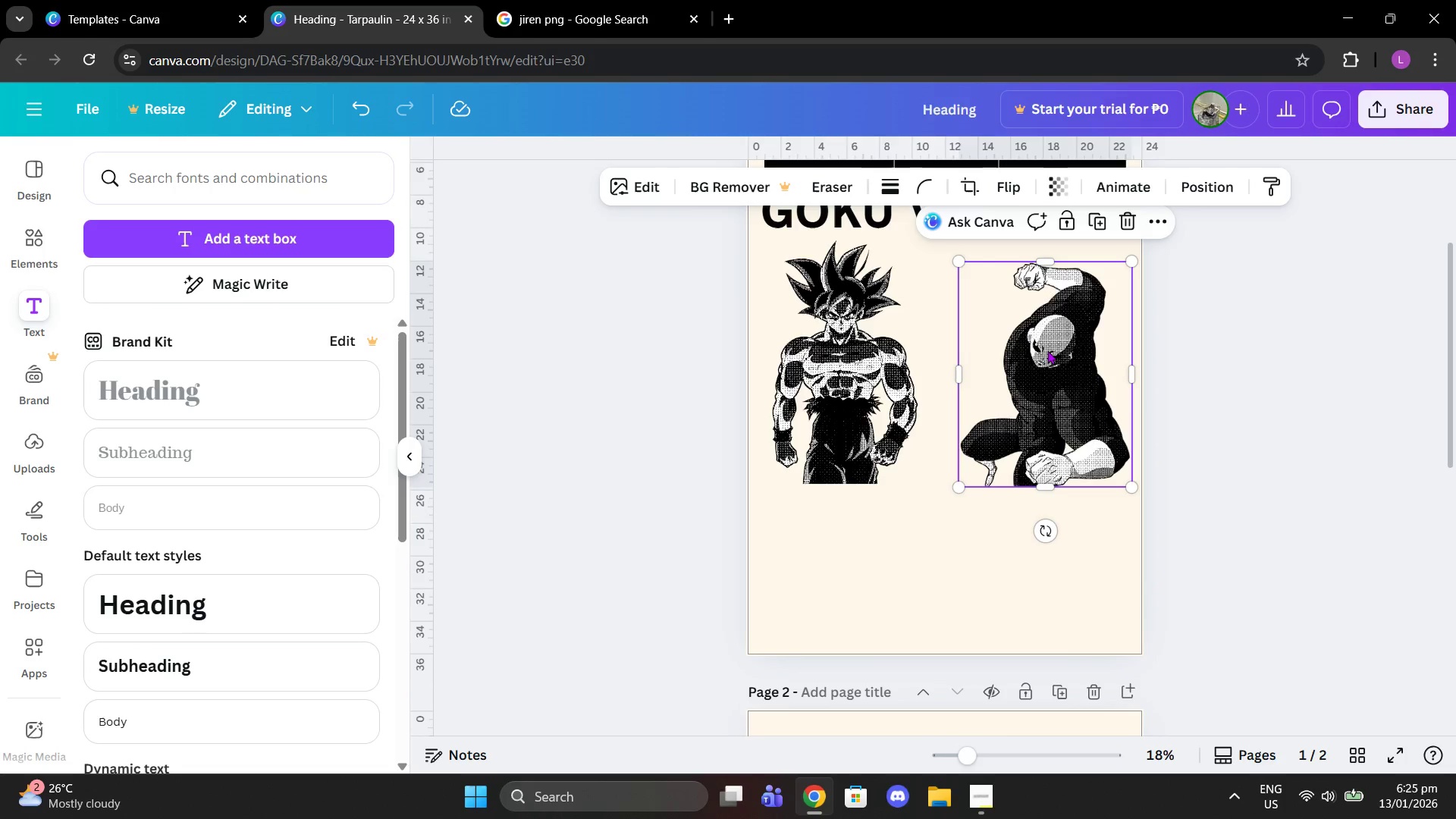 
left_click_drag(start_coordinate=[1051, 355], to_coordinate=[1044, 348])
 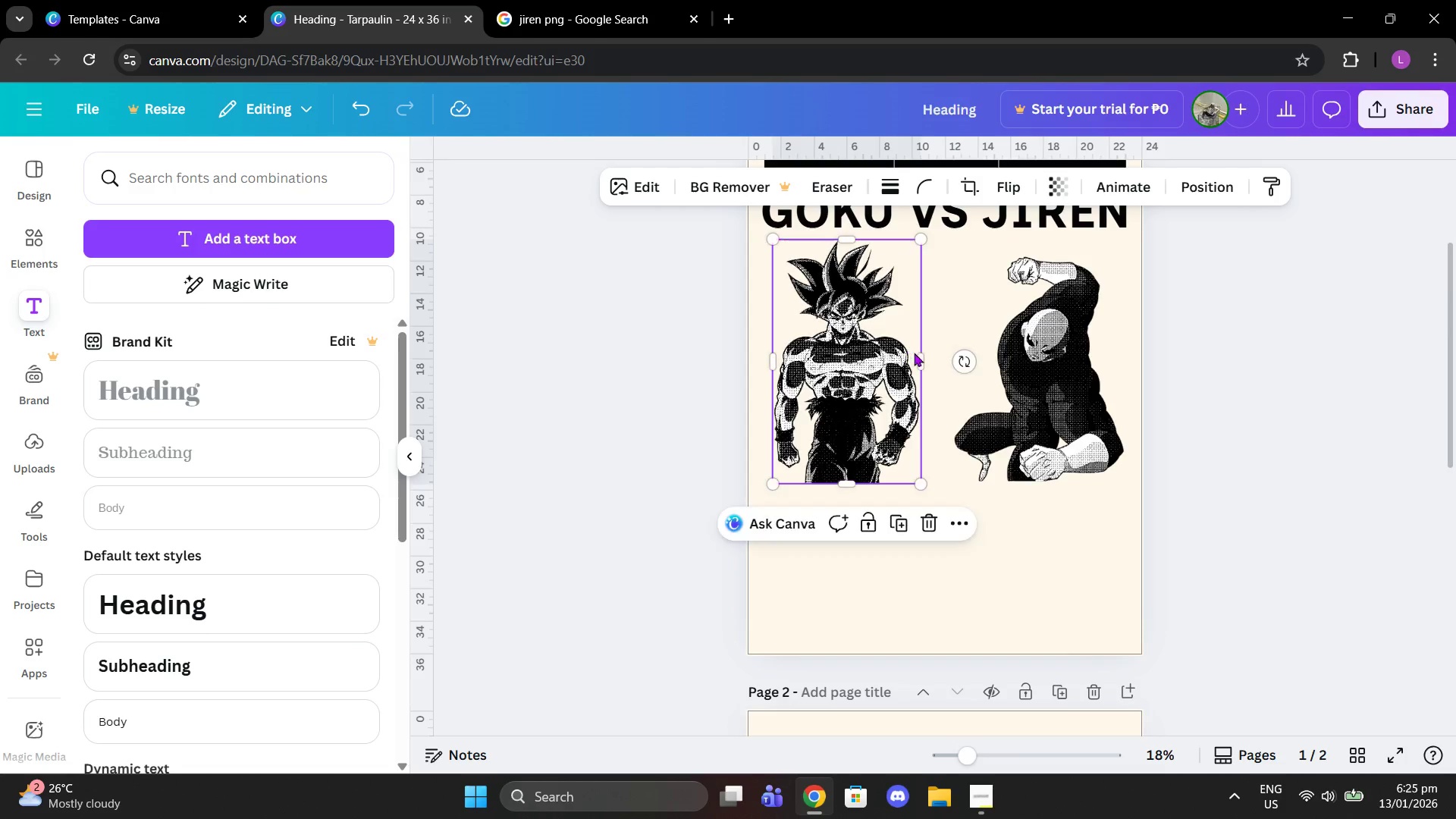 
left_click_drag(start_coordinate=[922, 240], to_coordinate=[942, 235])
 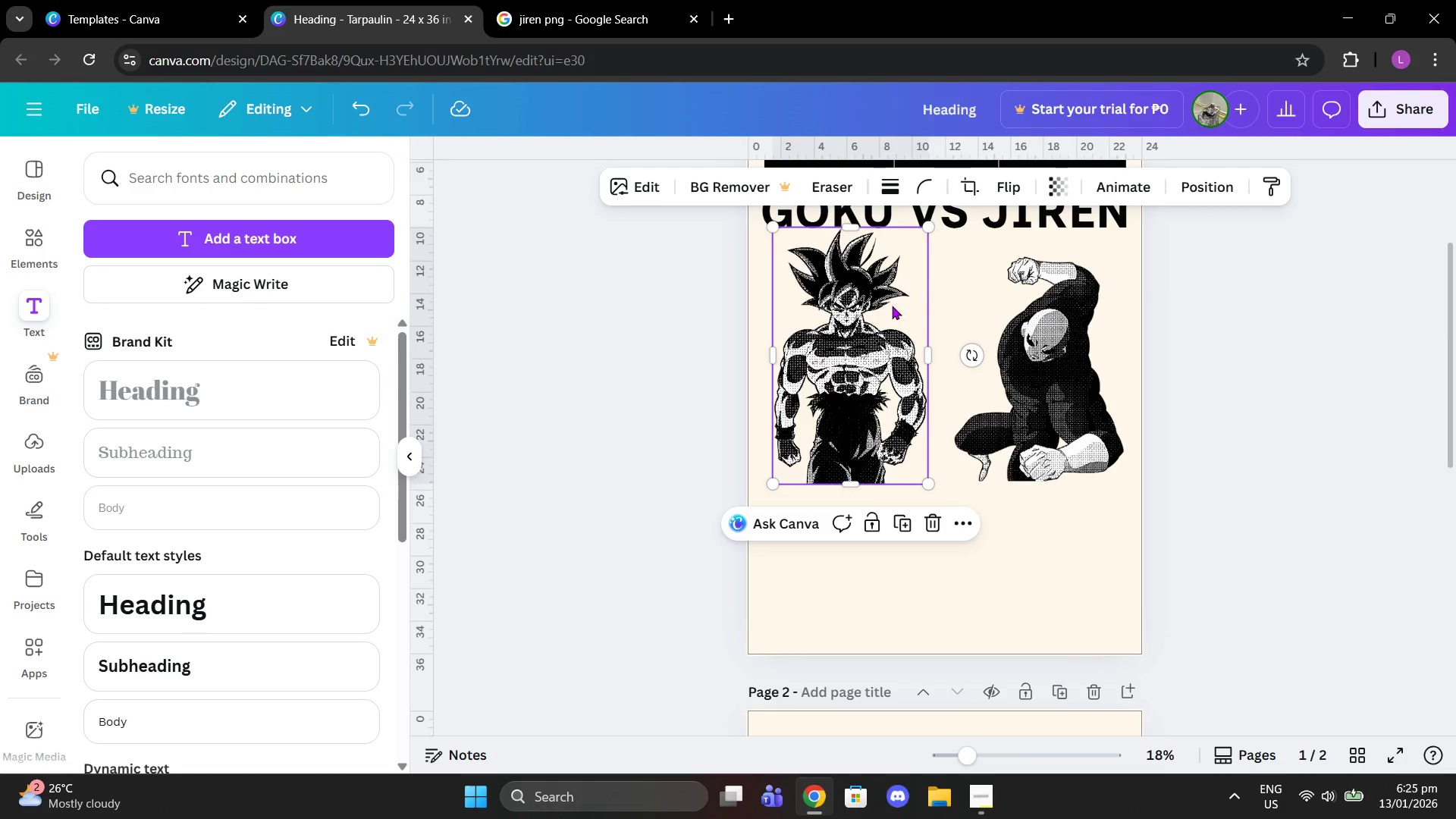 
left_click_drag(start_coordinate=[892, 306], to_coordinate=[888, 306])
 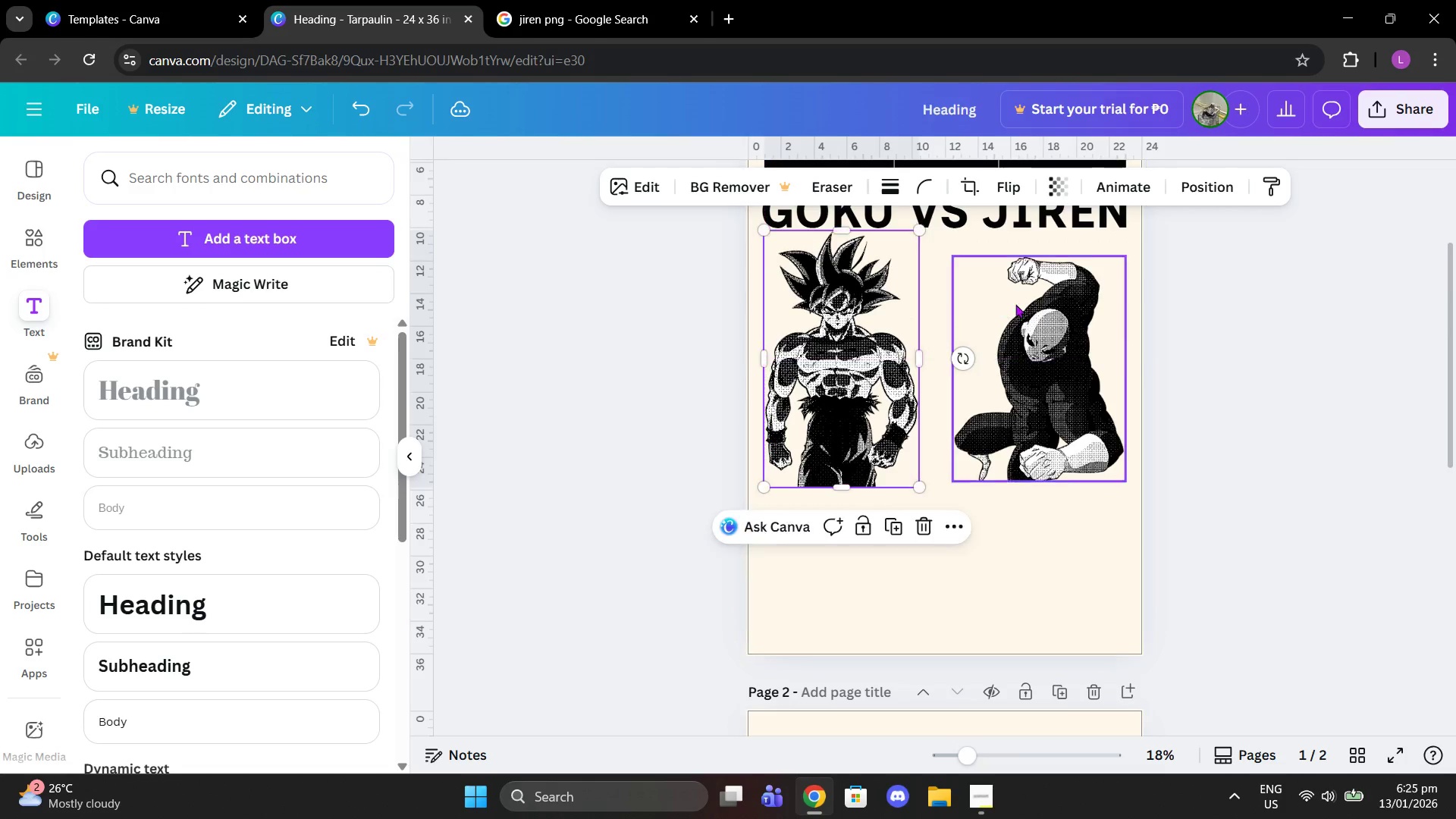 
left_click([1023, 304])
 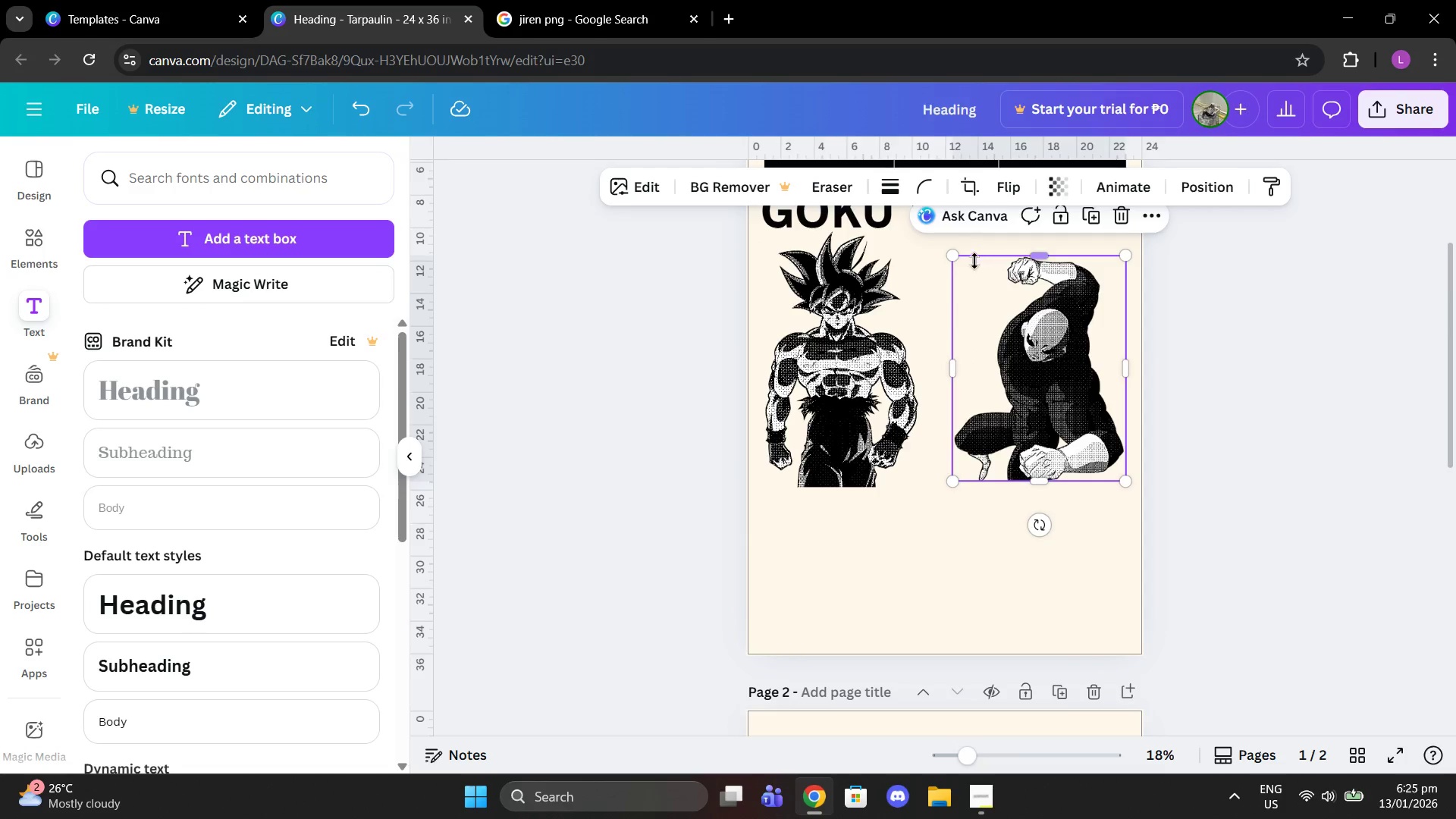 
left_click_drag(start_coordinate=[957, 255], to_coordinate=[947, 215])
 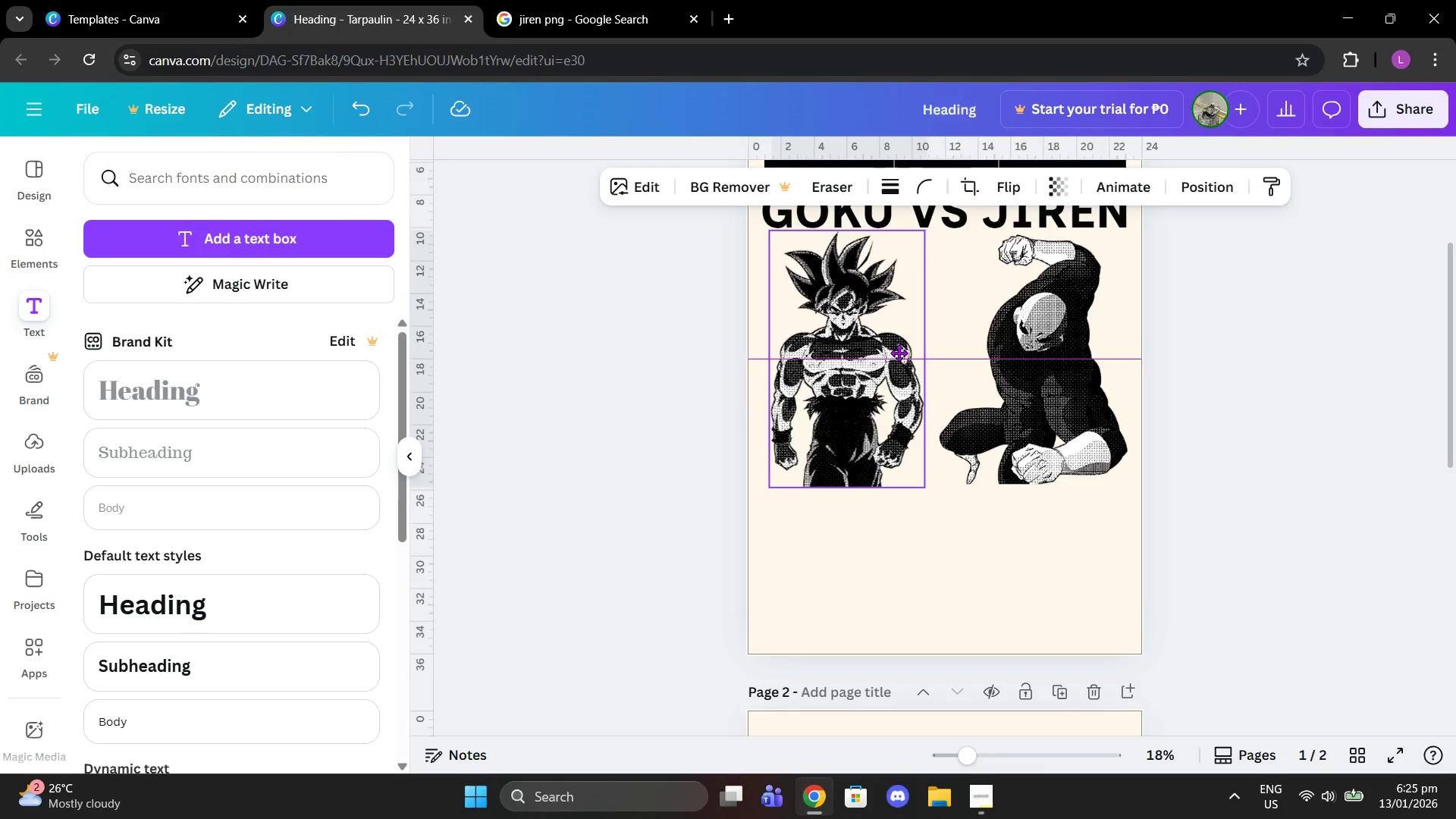 
left_click_drag(start_coordinate=[917, 483], to_coordinate=[927, 491])
 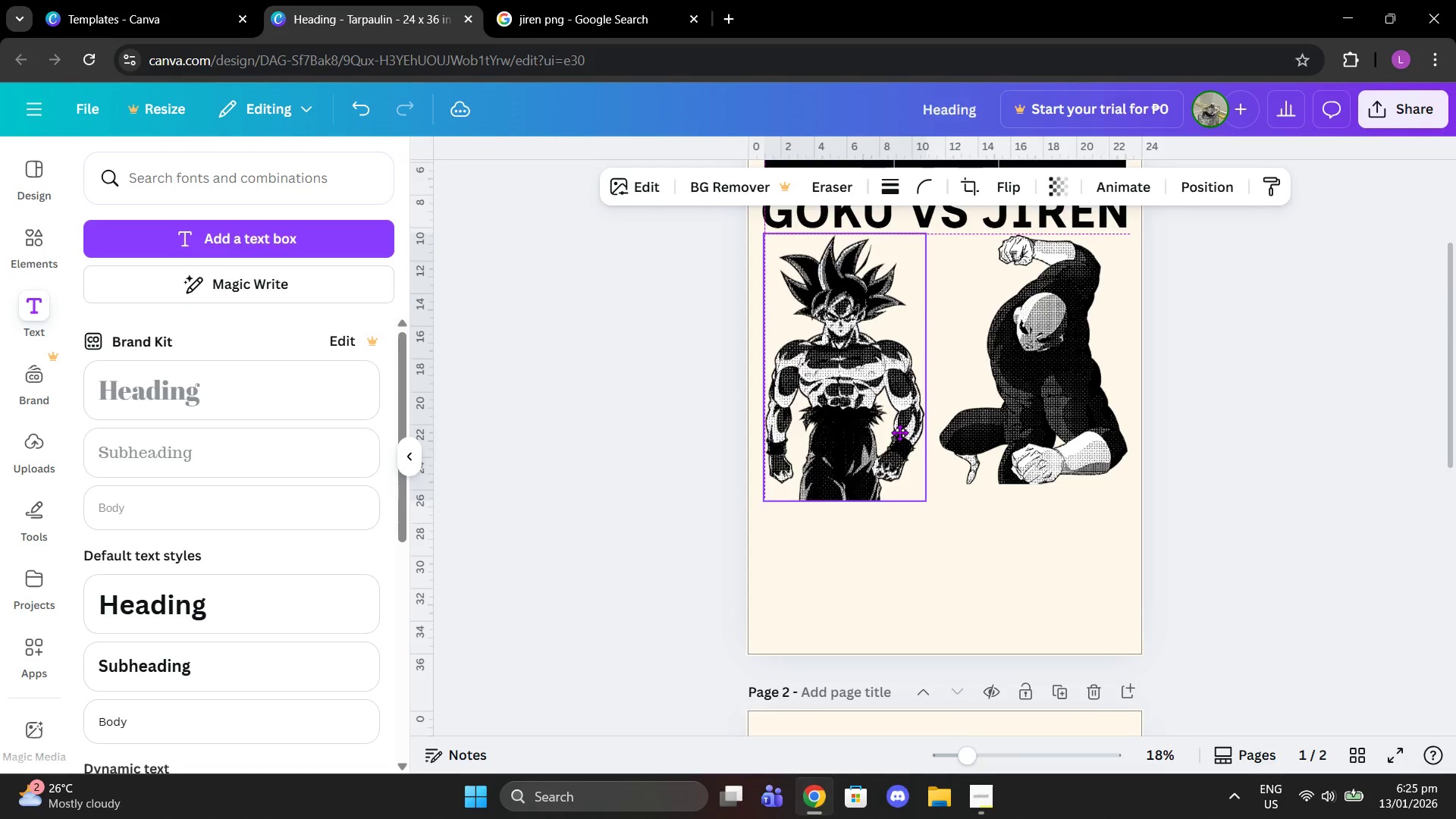 
left_click_drag(start_coordinate=[924, 504], to_coordinate=[910, 493])
 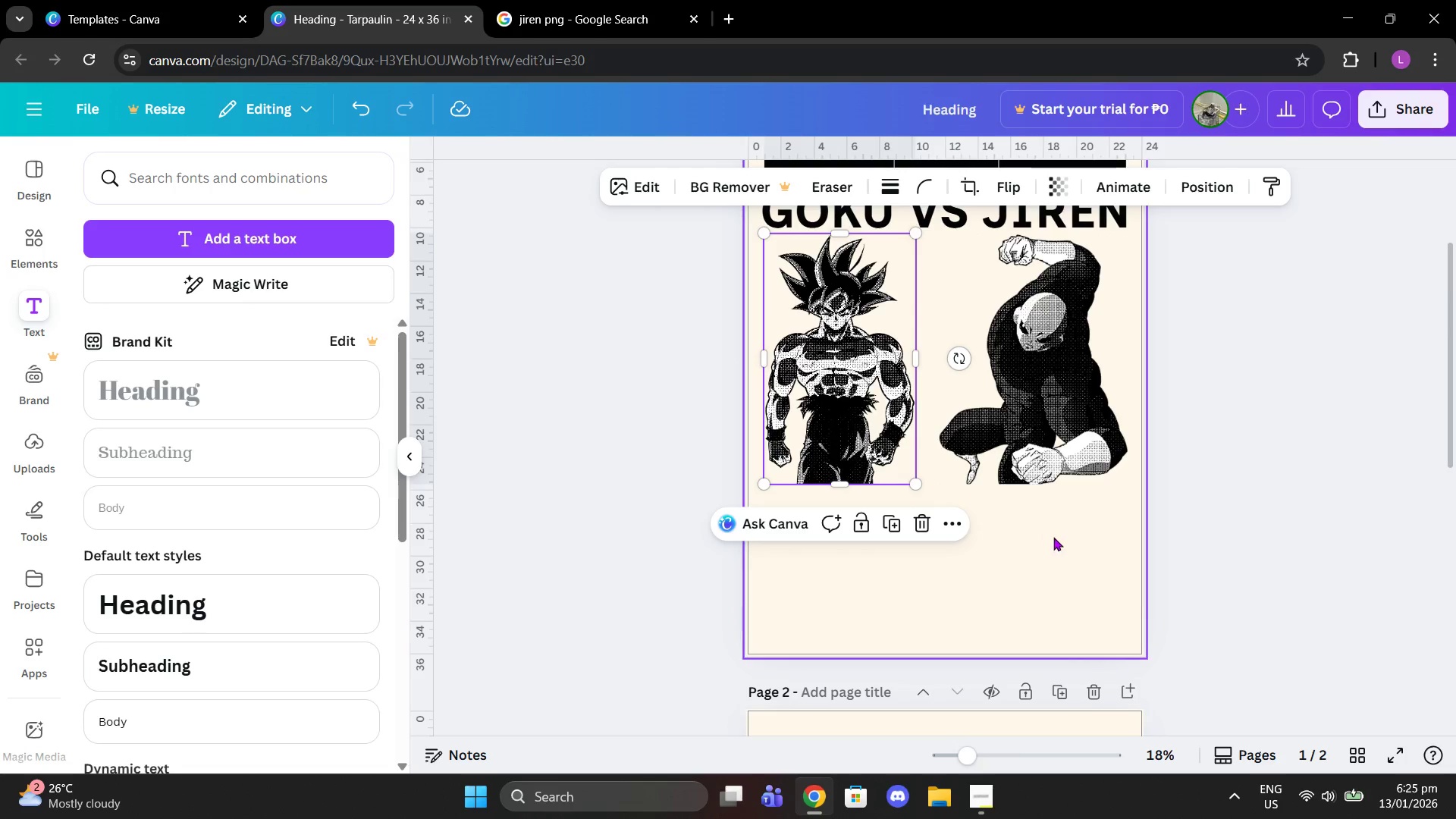 
left_click_drag(start_coordinate=[1056, 537], to_coordinate=[1052, 547])
 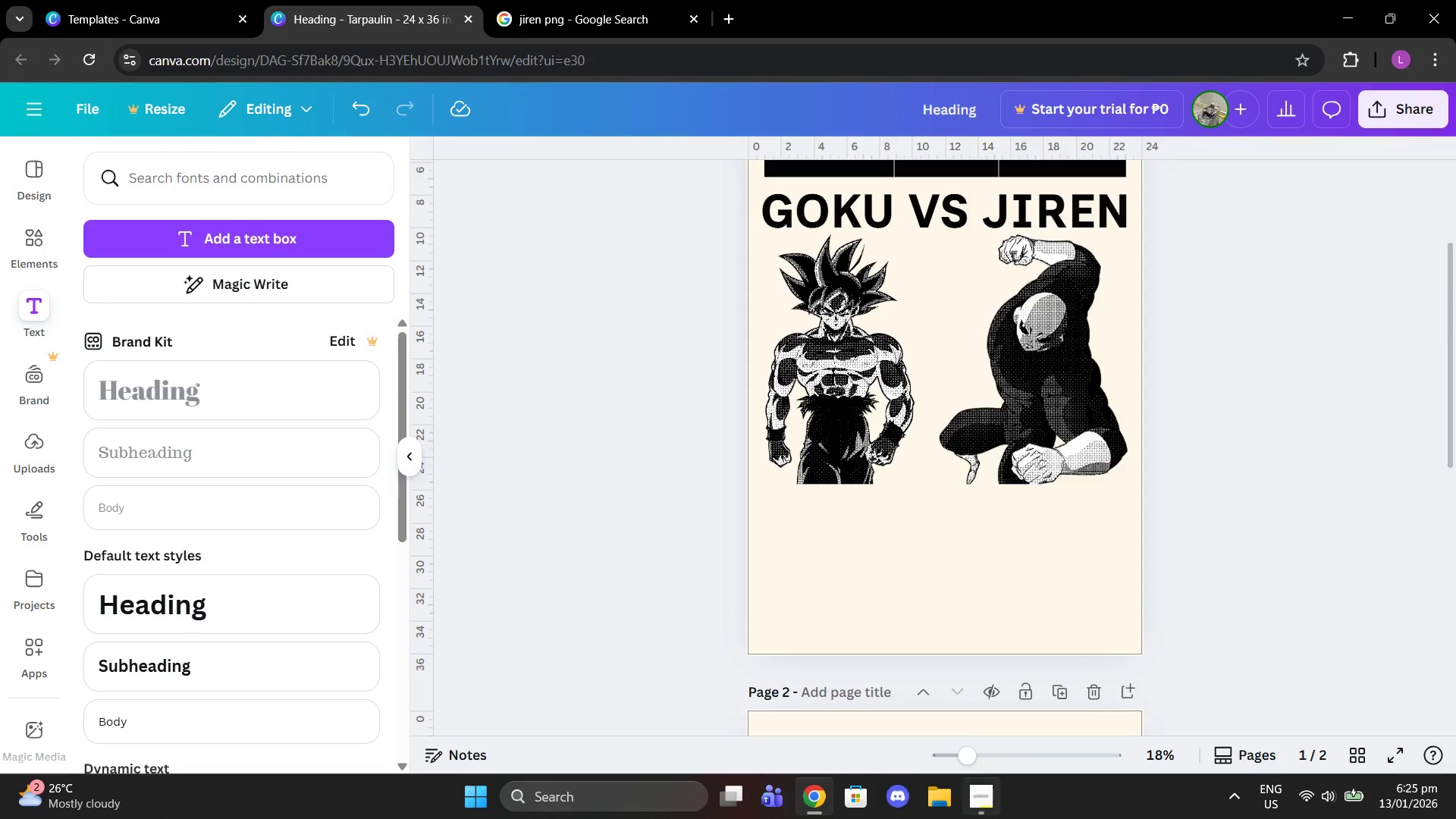 
left_click([978, 796])